 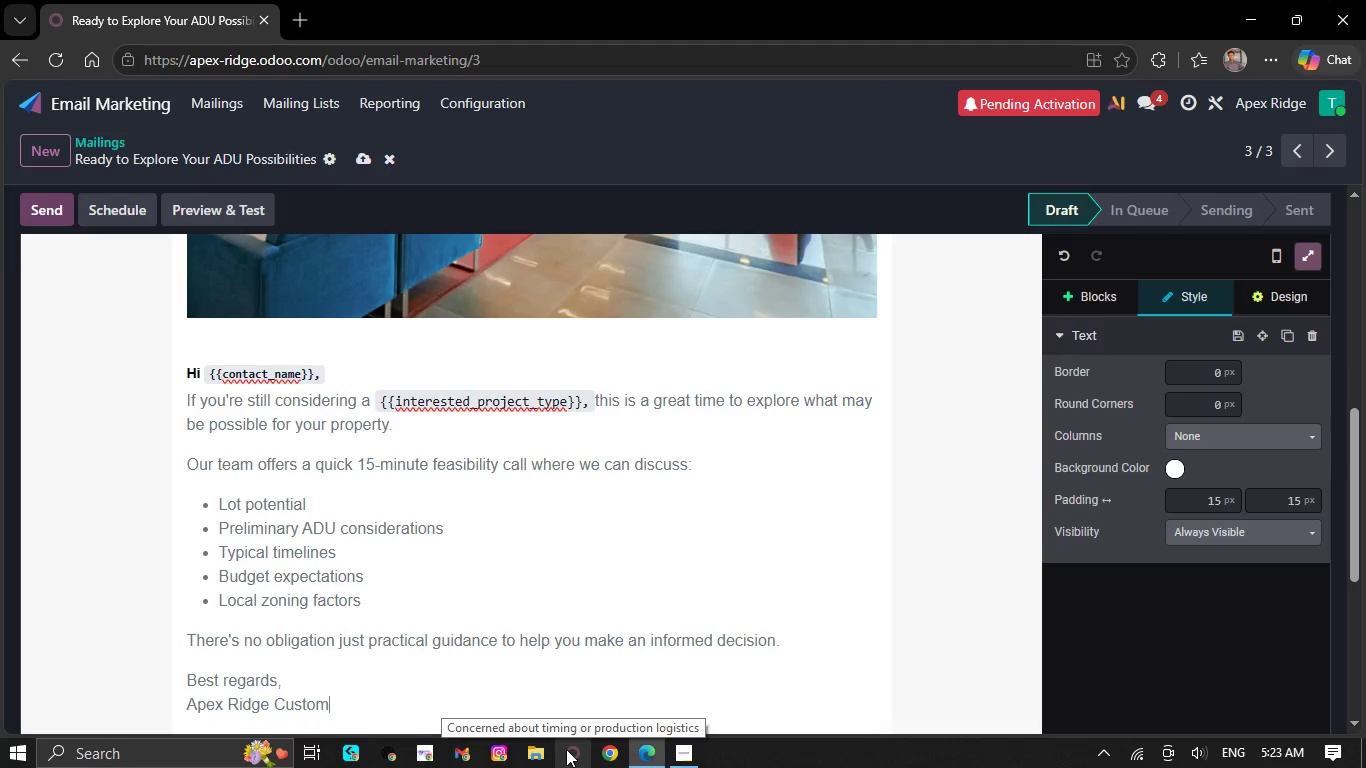 
left_click([1102, 299])
 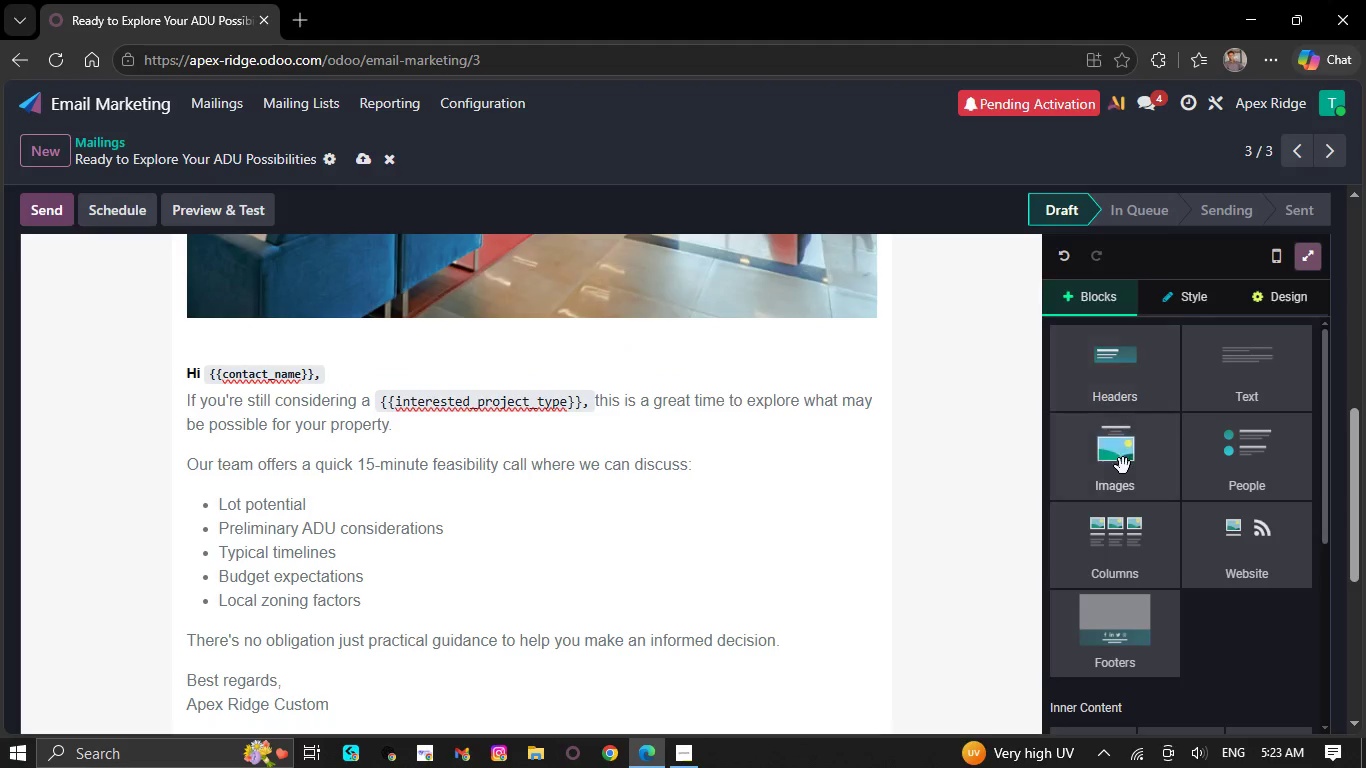 
scroll: coordinate [1129, 630], scroll_direction: down, amount: 6.0
 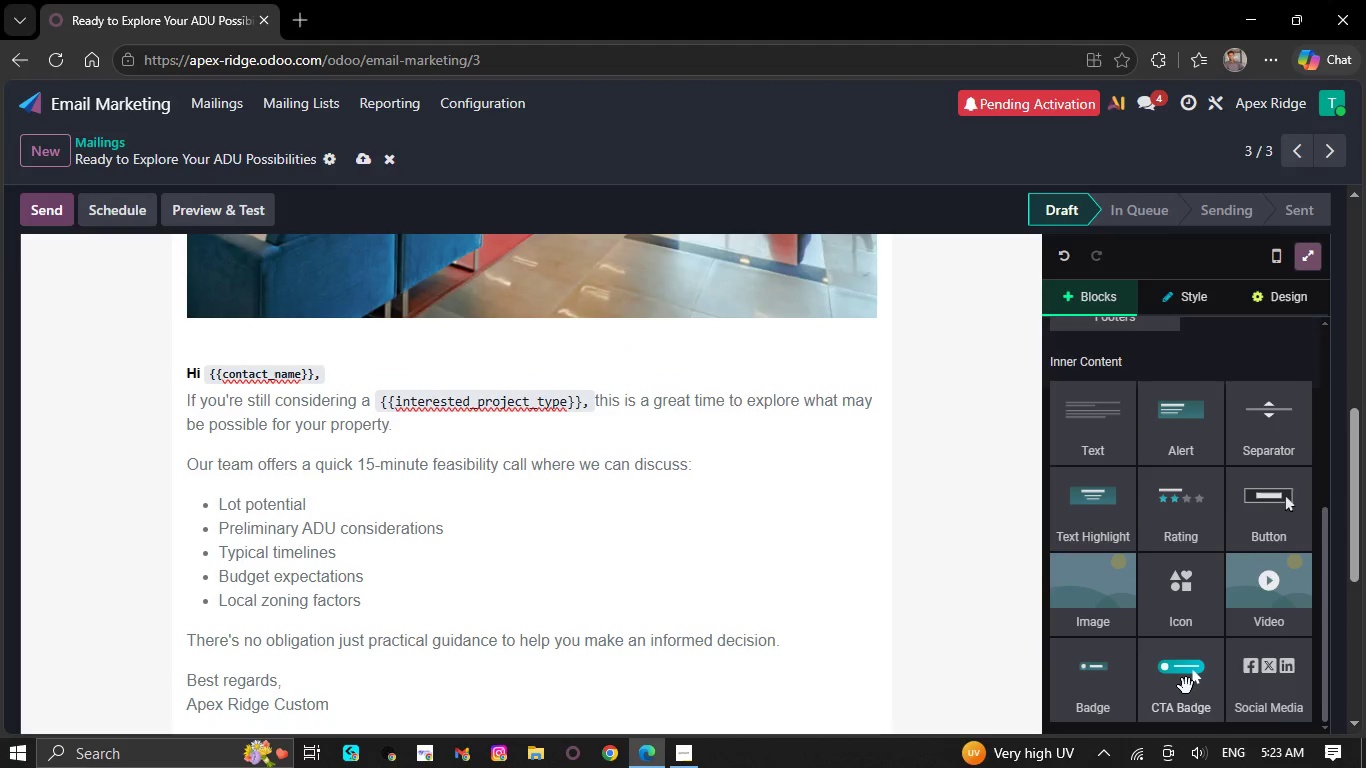 
left_click_drag(start_coordinate=[1186, 686], to_coordinate=[820, 679])
 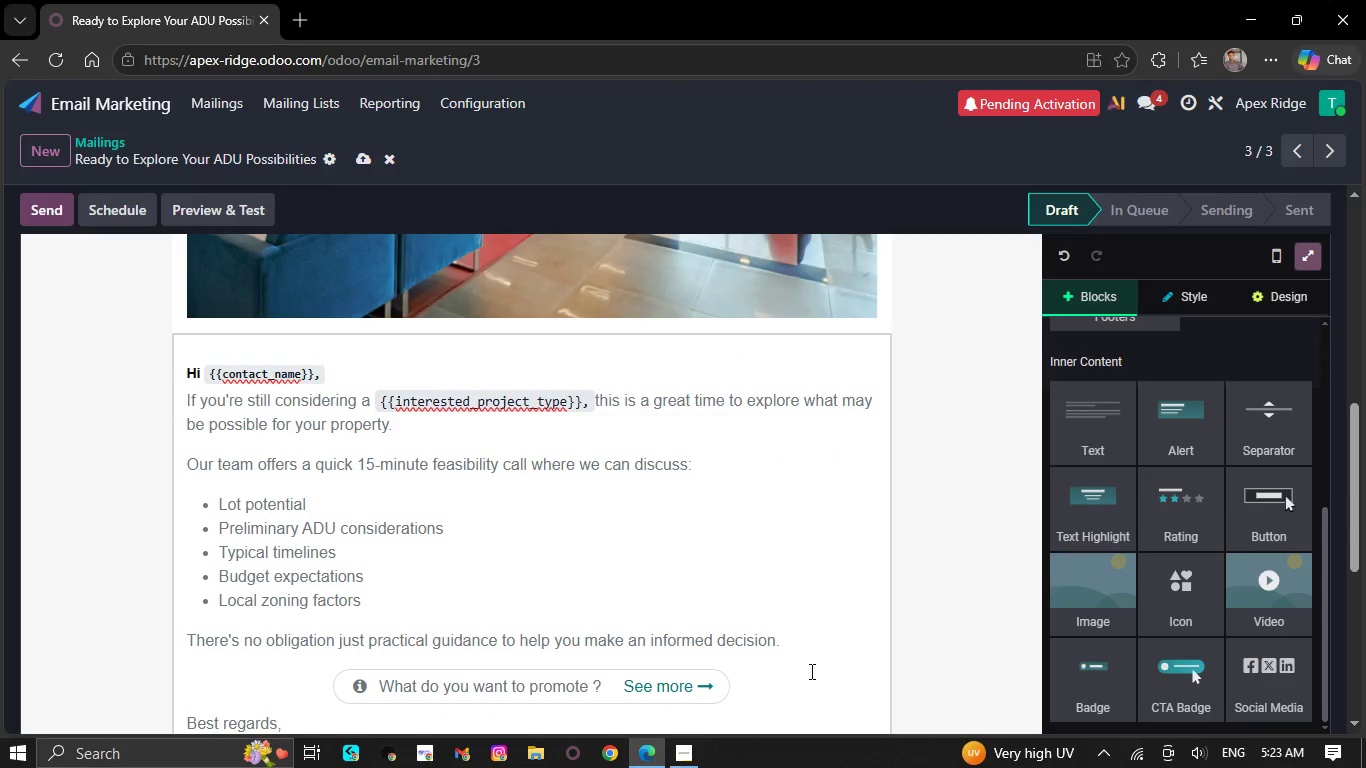 
scroll: coordinate [807, 650], scroll_direction: down, amount: 3.0
 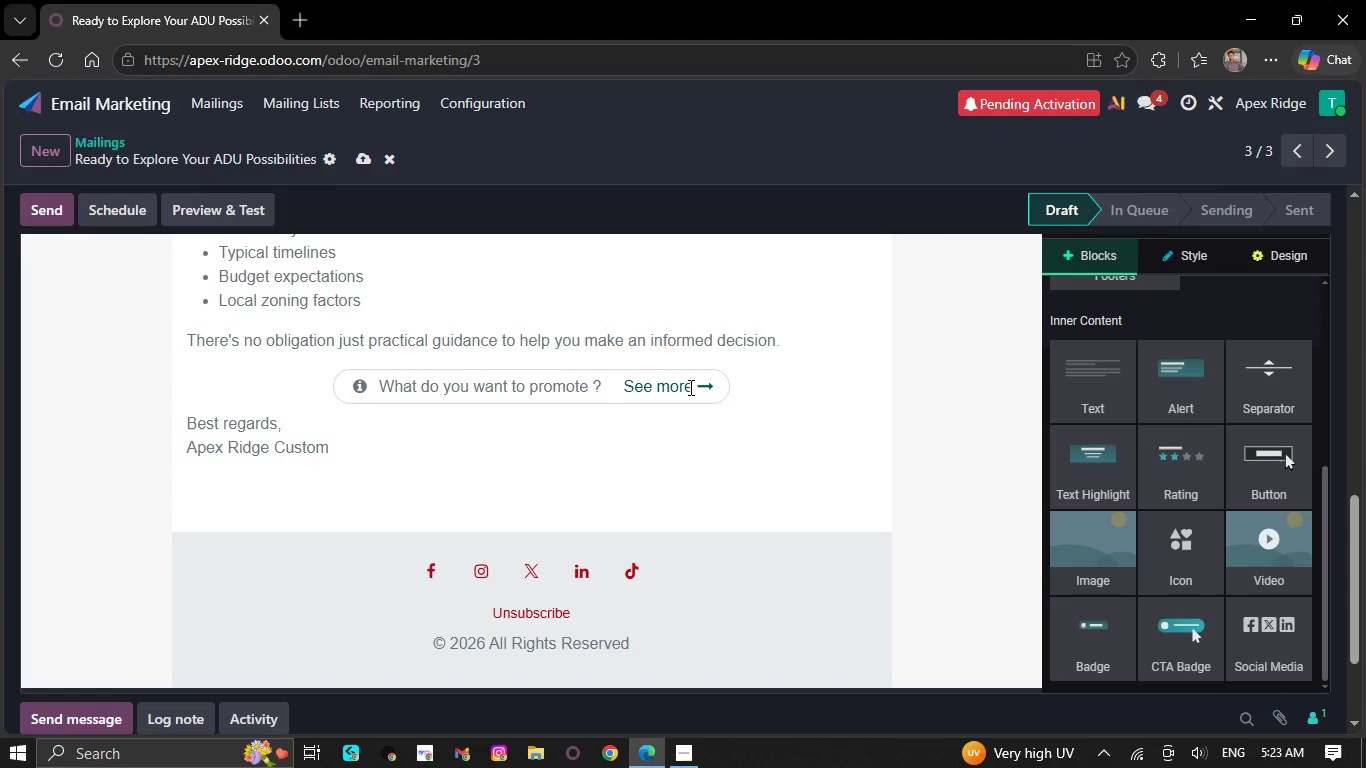 
left_click([689, 386])
 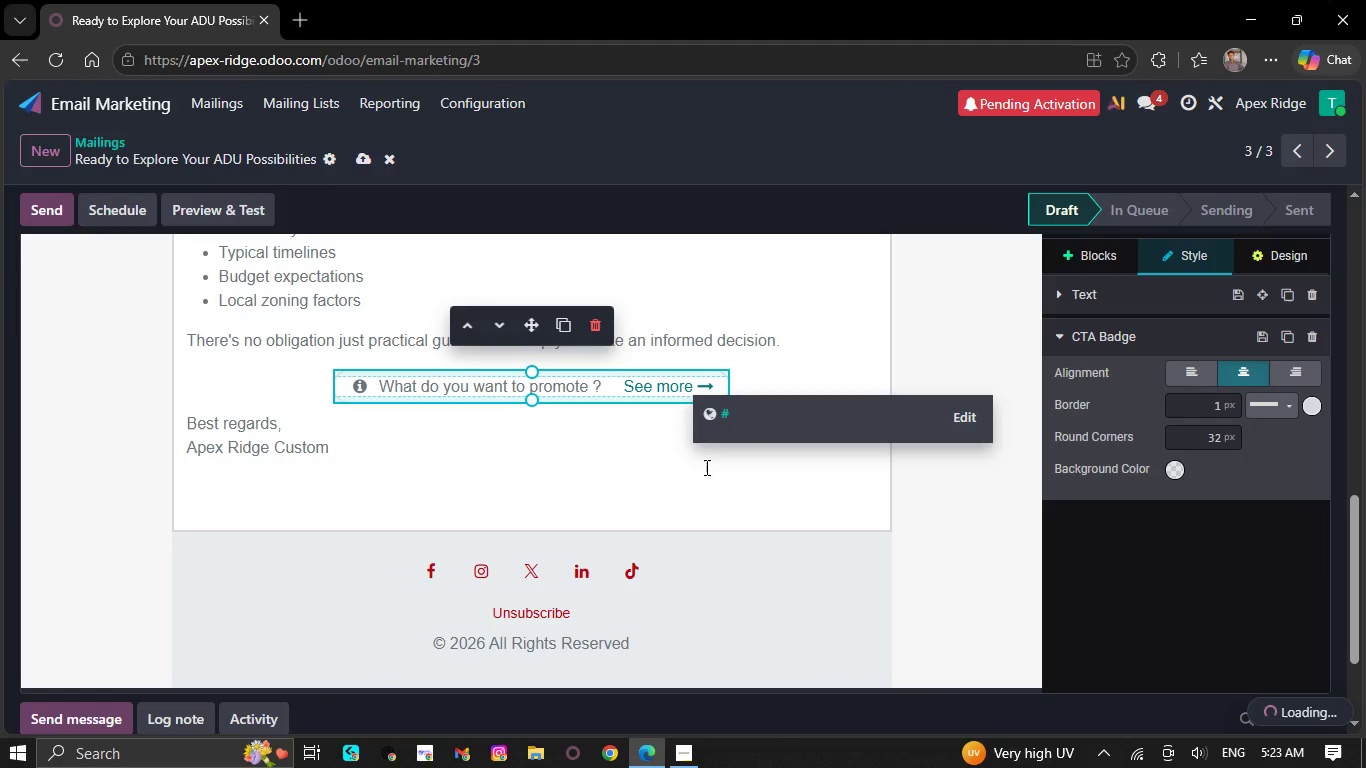 
key(Backspace)
 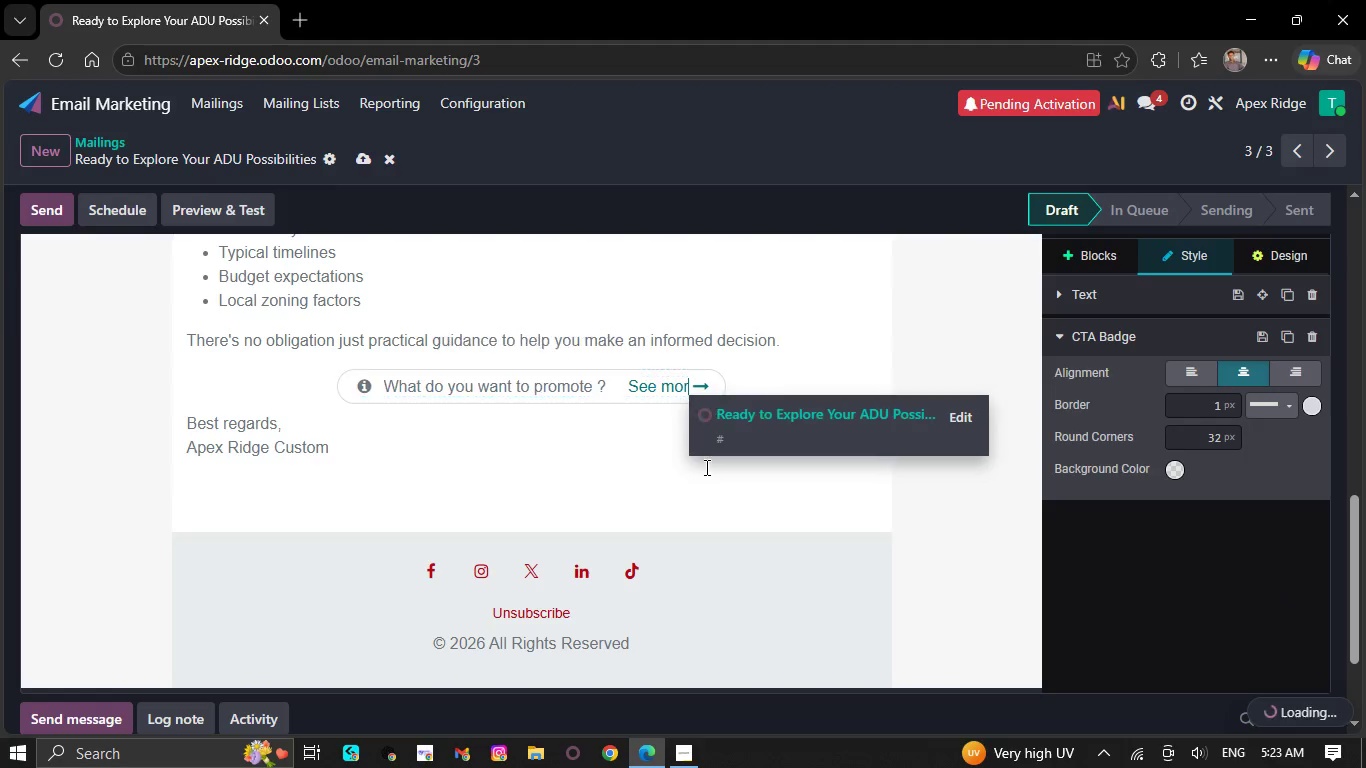 
key(Backspace)
 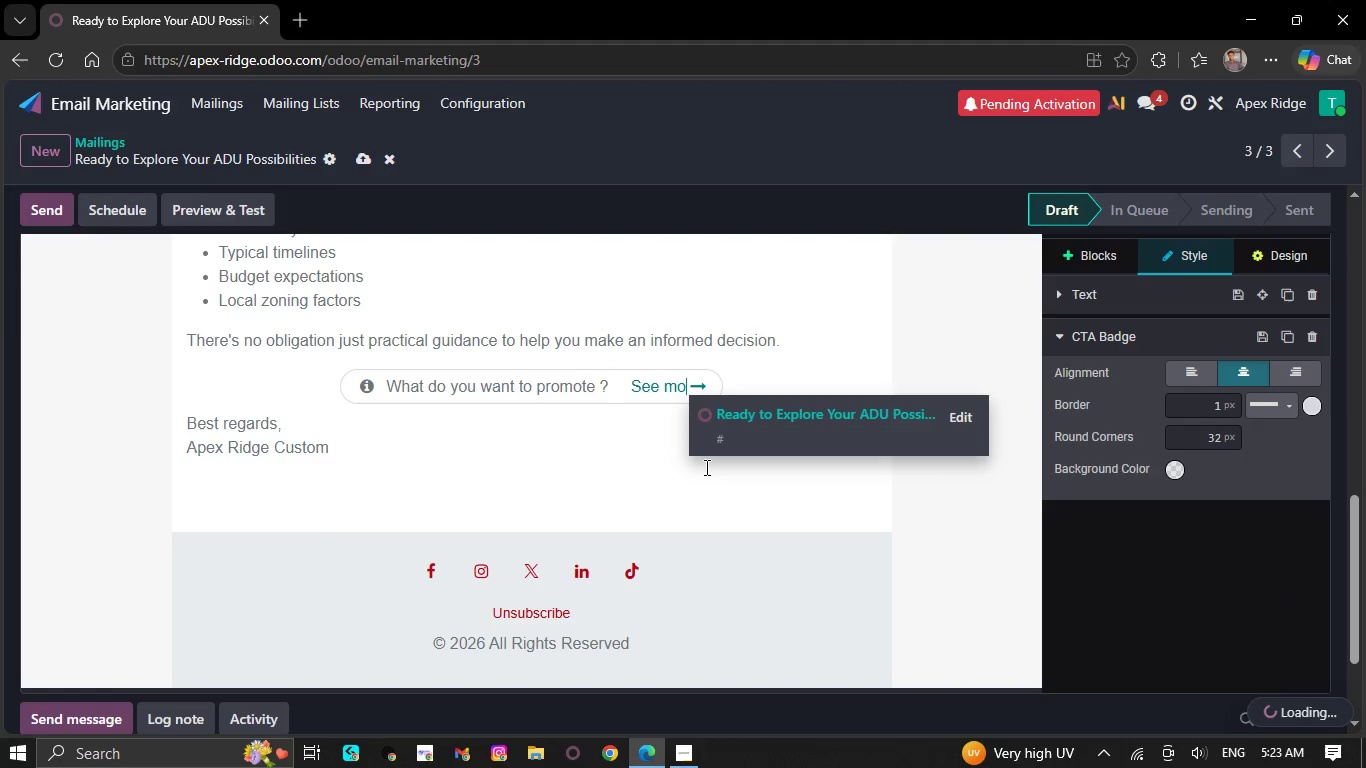 
key(Backspace)
 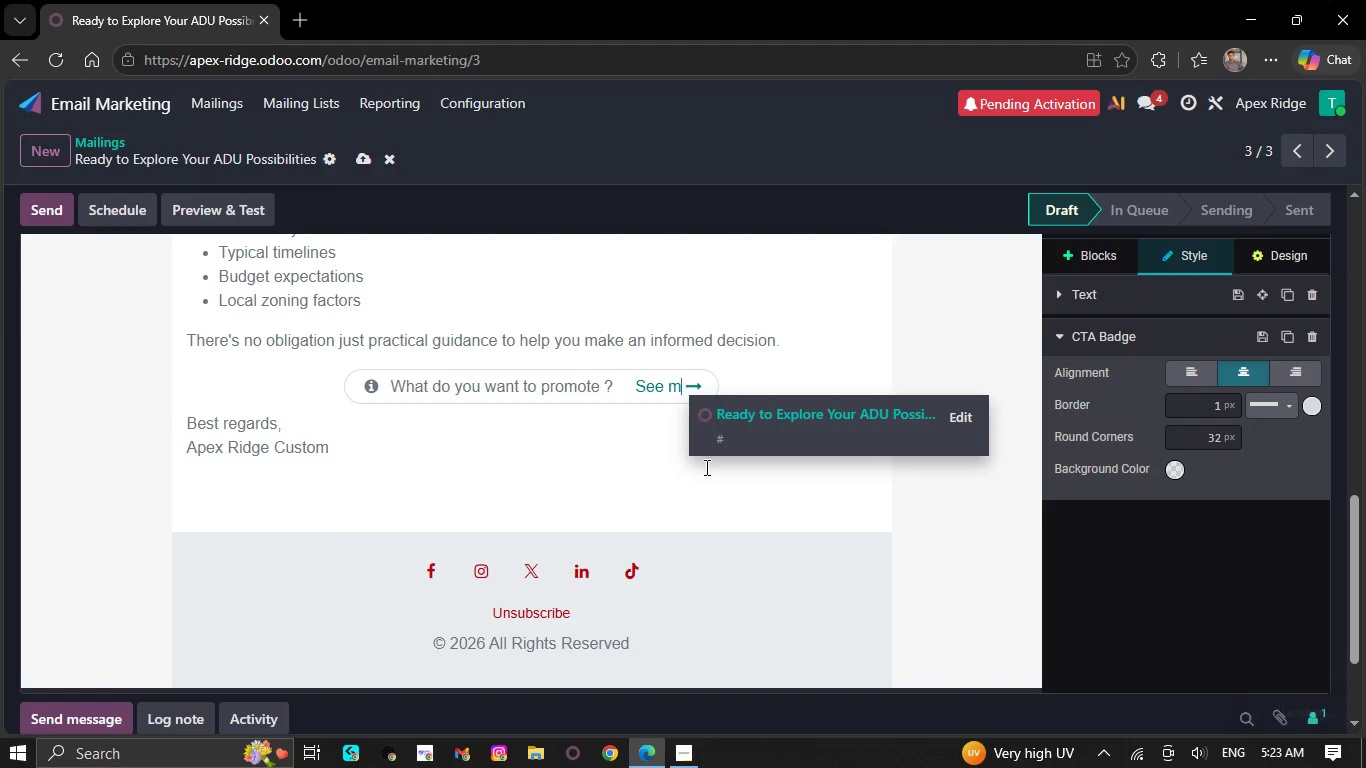 
key(Backspace)
 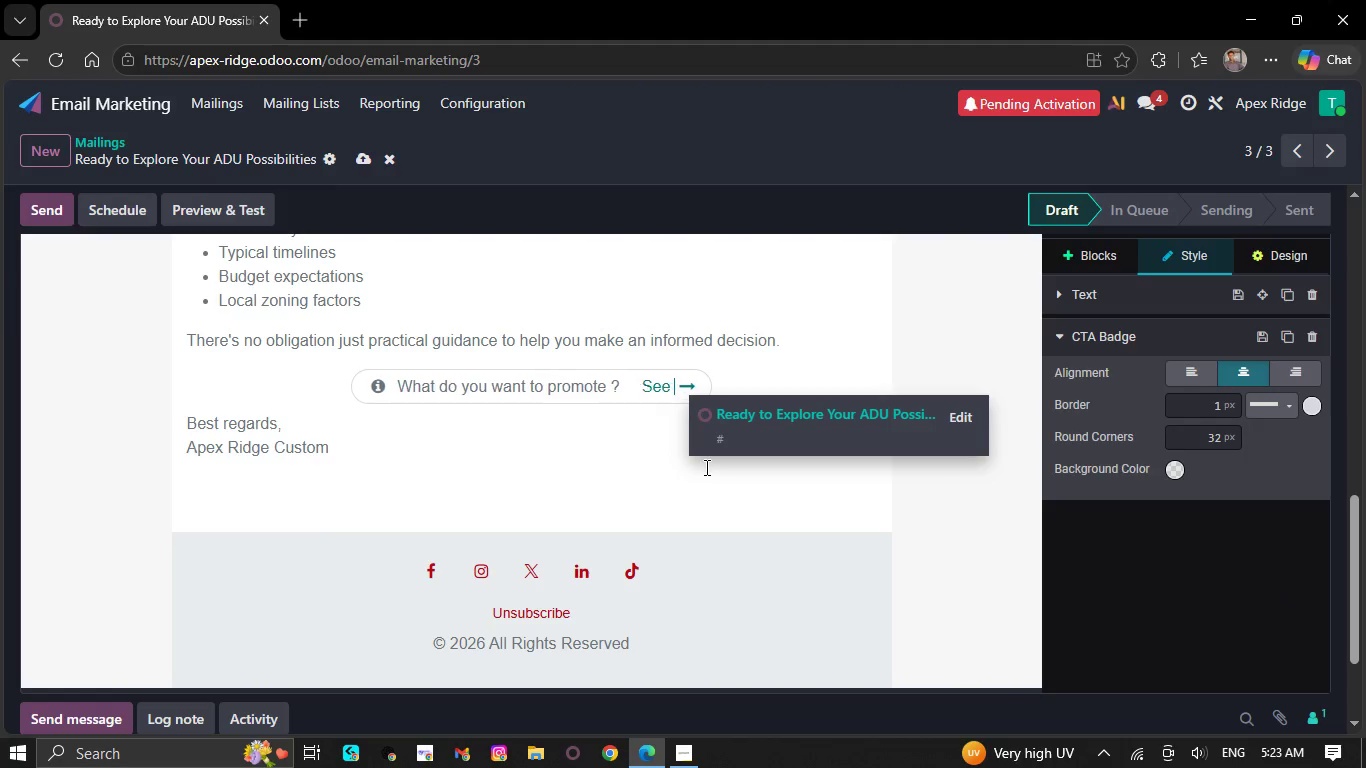 
key(Backspace)
 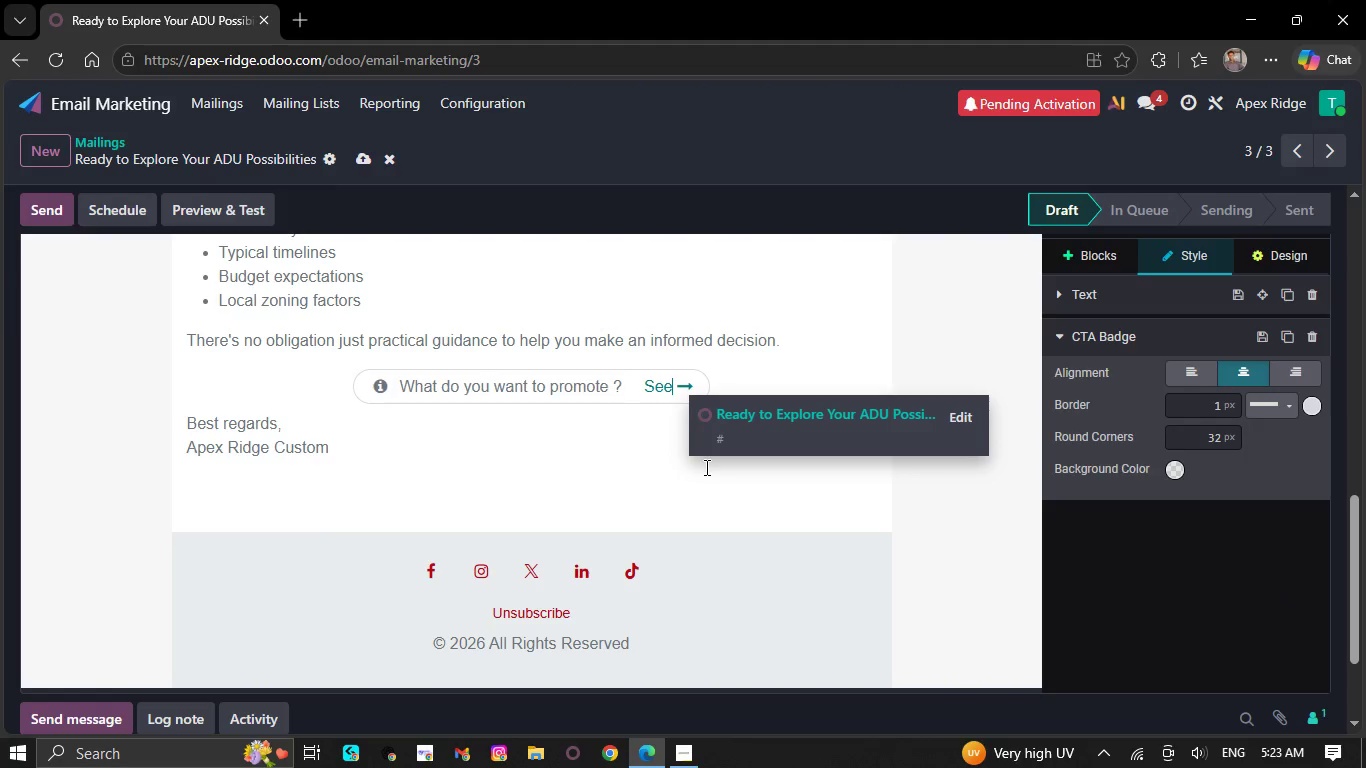 
key(Backspace)
 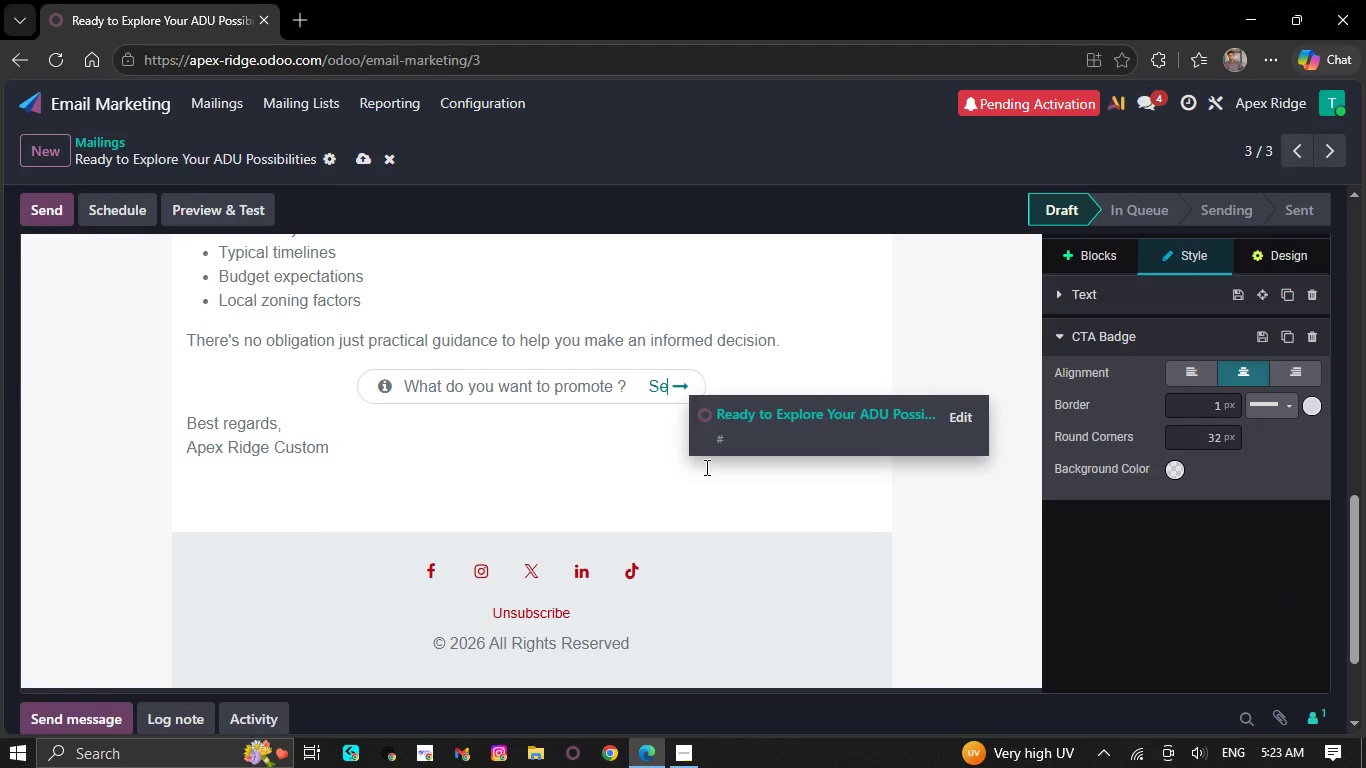 
key(Backspace)
 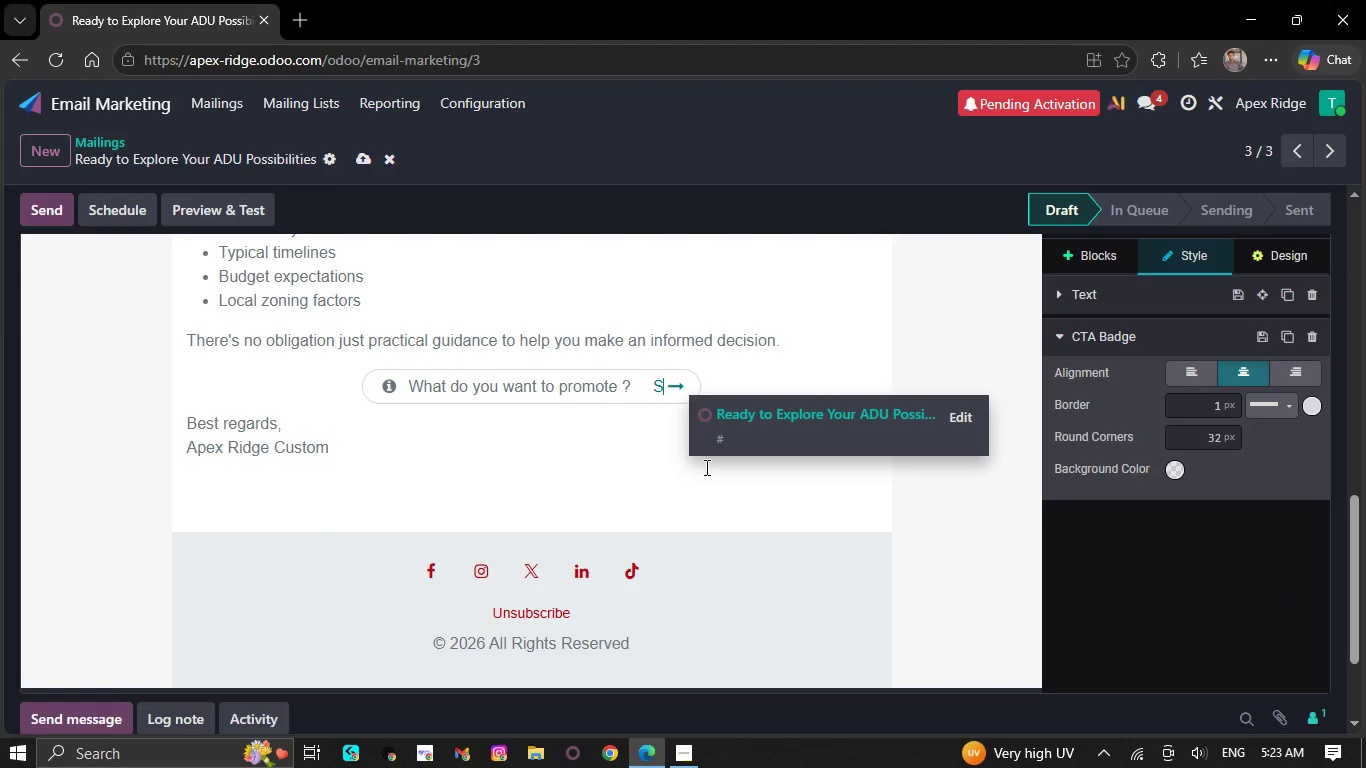 
key(Backspace)
 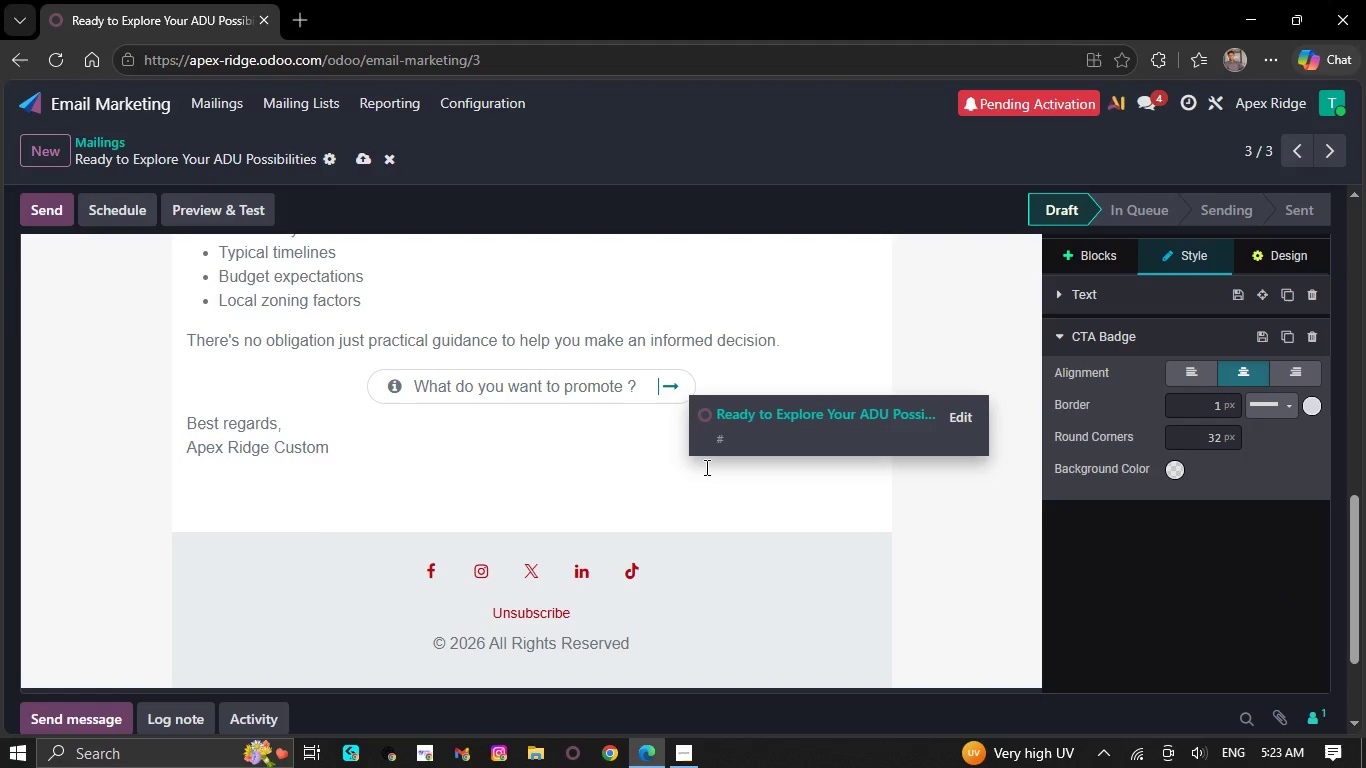 
key(Backspace)
 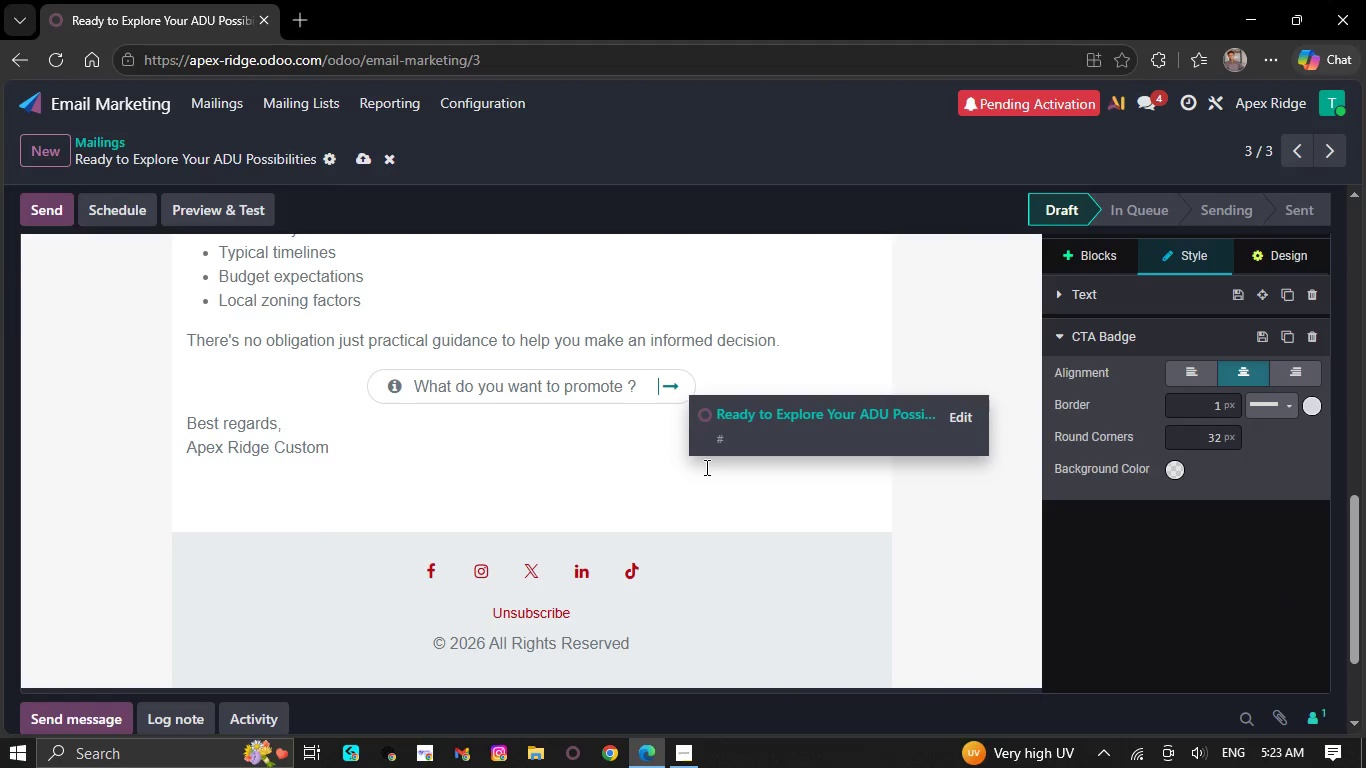 
key(ArrowLeft)
 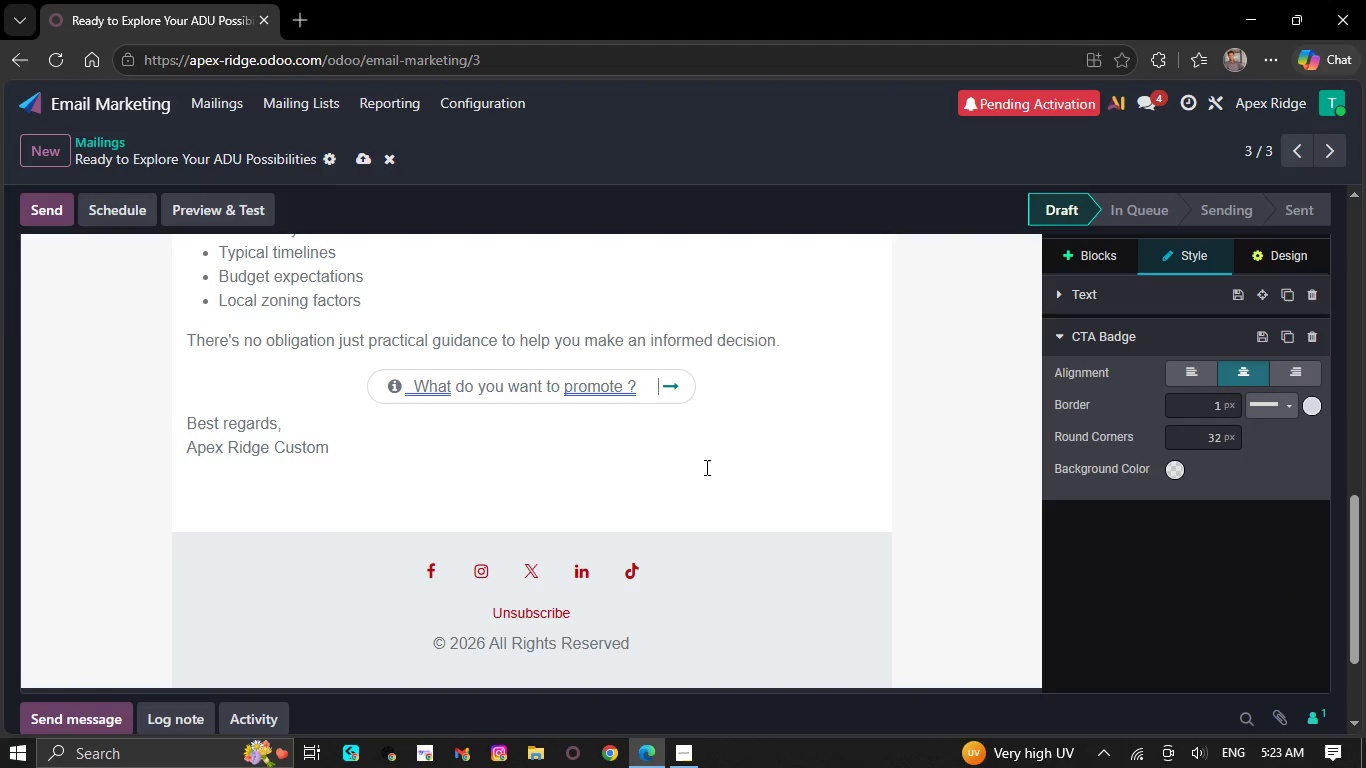 
hold_key(key=Backspace, duration=0.33)
 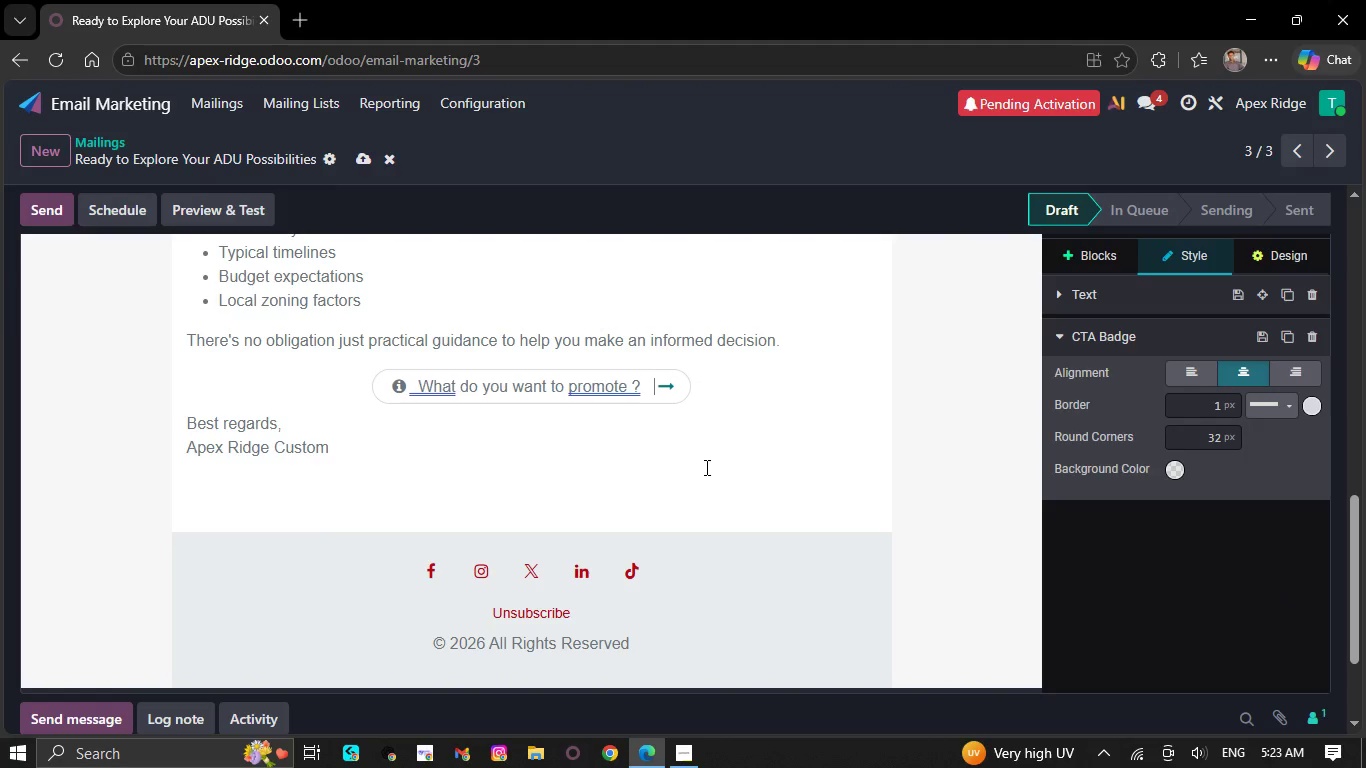 
key(Backspace)
key(Backspace)
key(Backspace)
key(Backspace)
key(Backspace)
key(Backspace)
key(Backspace)
key(Backspace)
key(Backspace)
key(Backspace)
key(Backspace)
key(Backspace)
key(Backspace)
key(Backspace)
key(Backspace)
key(Backspace)
key(Backspace)
key(Backspace)
key(Backspace)
key(Backspace)
key(Backspace)
key(Backspace)
key(Backspace)
key(Backspace)
key(Backspace)
key(Backspace)
key(Backspace)
key(Backspace)
key(Backspace)
key(Backspace)
key(Backspace)
key(Backspace)
key(Backspace)
key(Backspace)
type( Book My 15-Minute Call)
 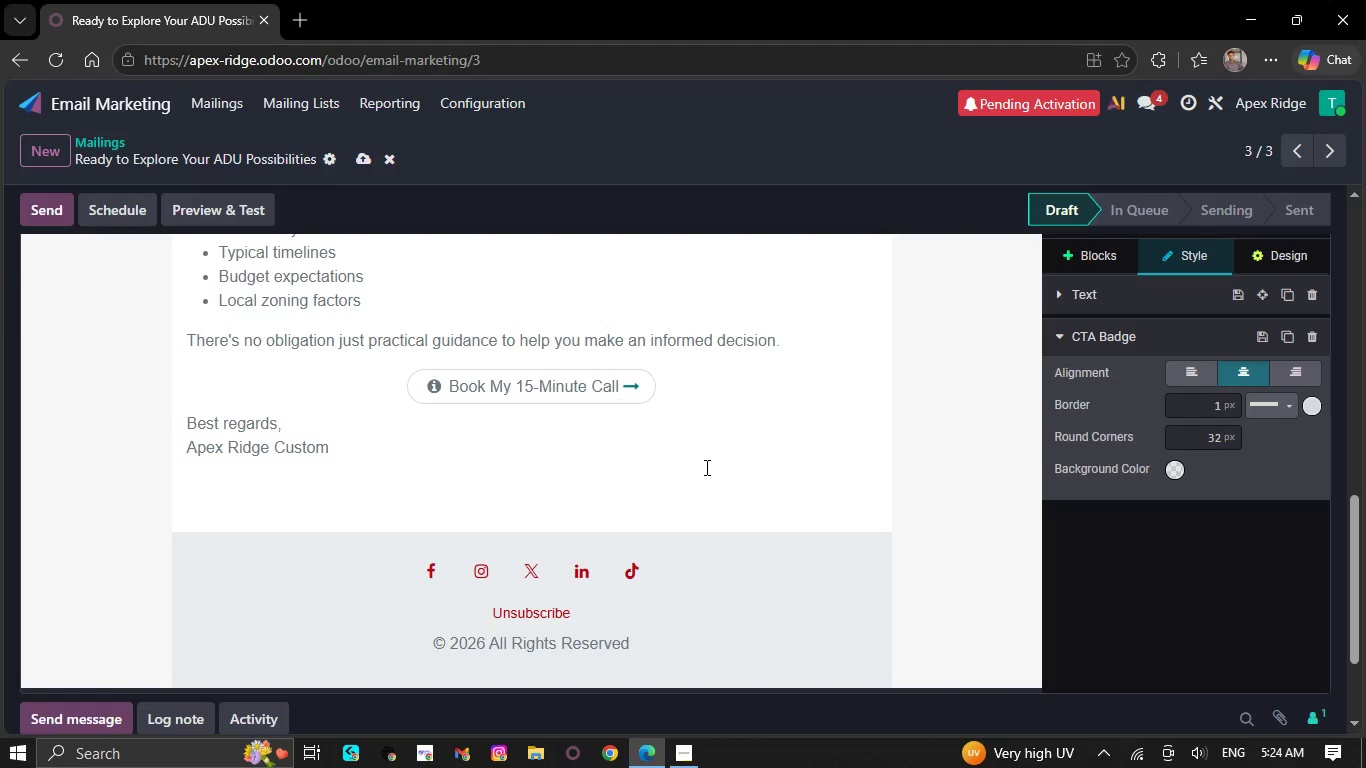 
left_click([420, 388])
 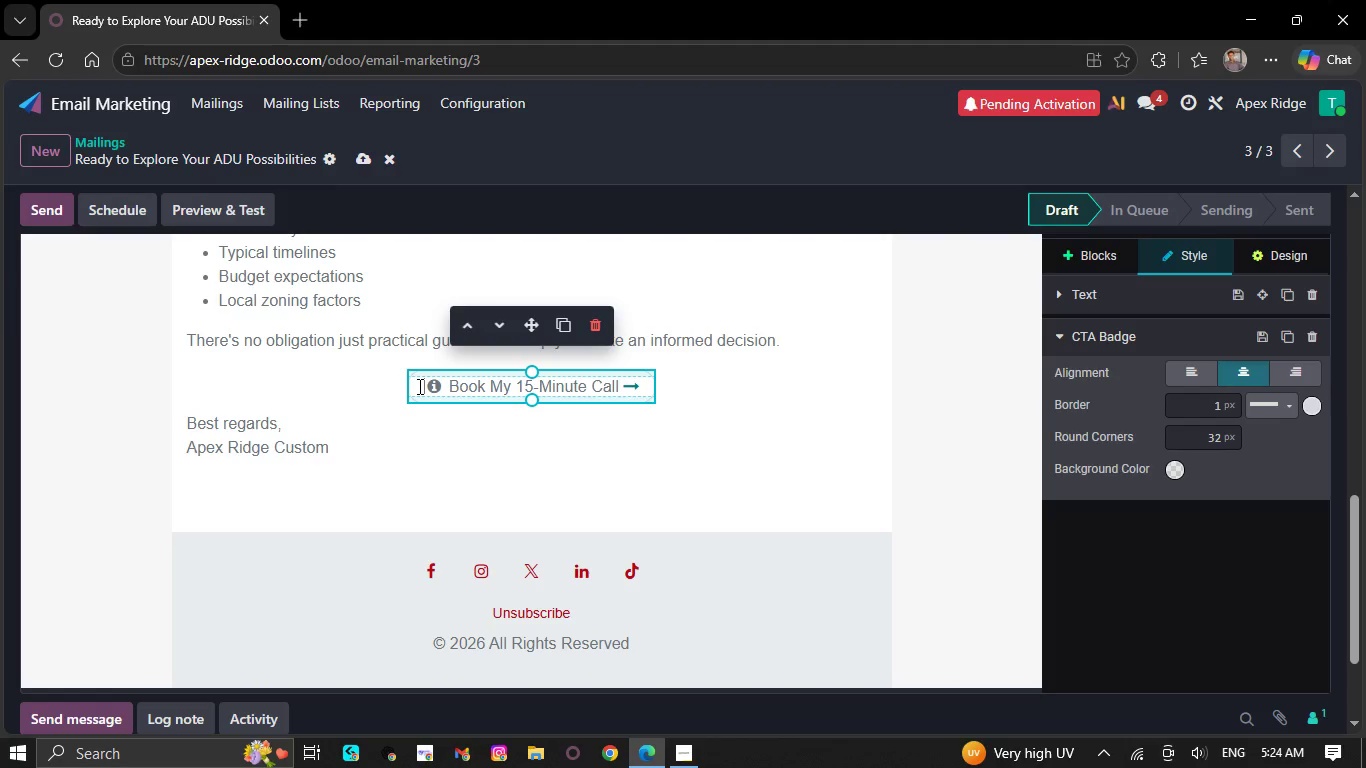 
left_click_drag(start_coordinate=[418, 386], to_coordinate=[642, 384])
 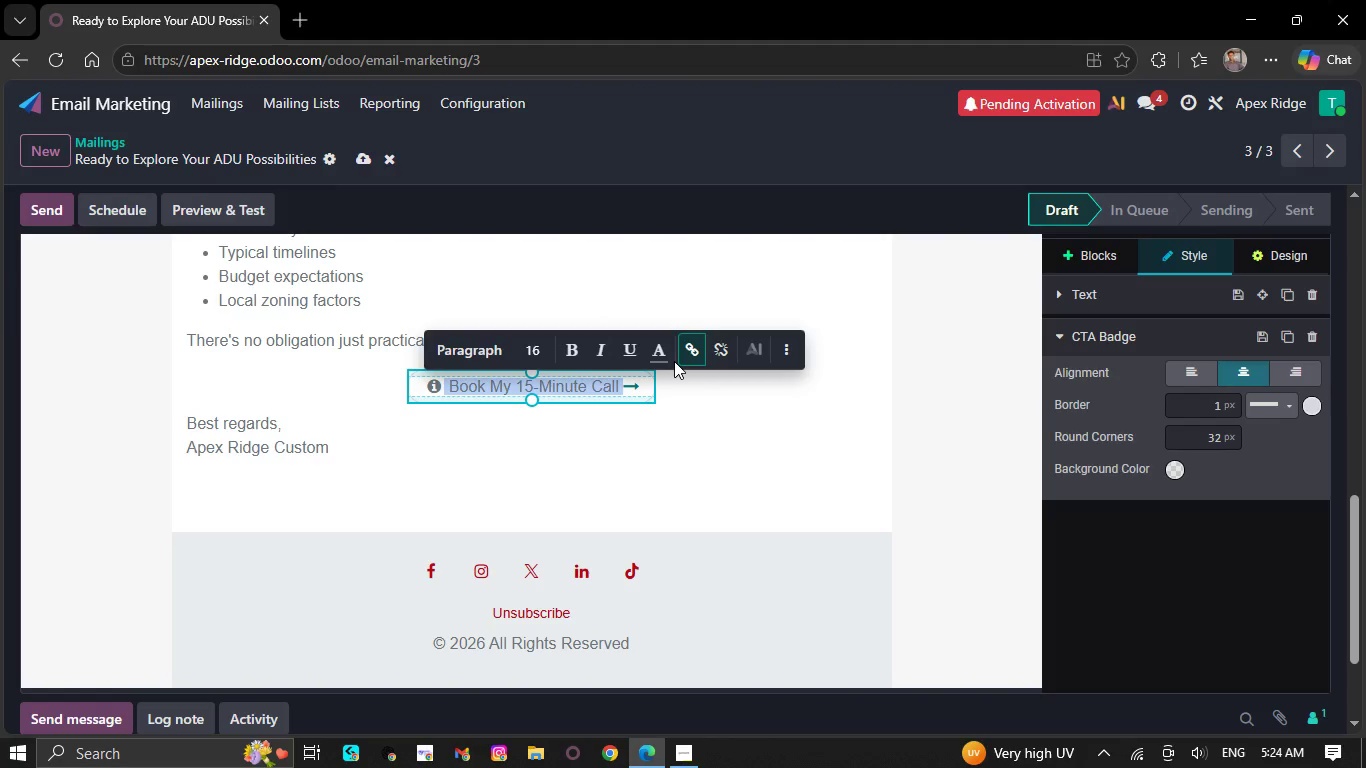 
left_click([666, 357])
 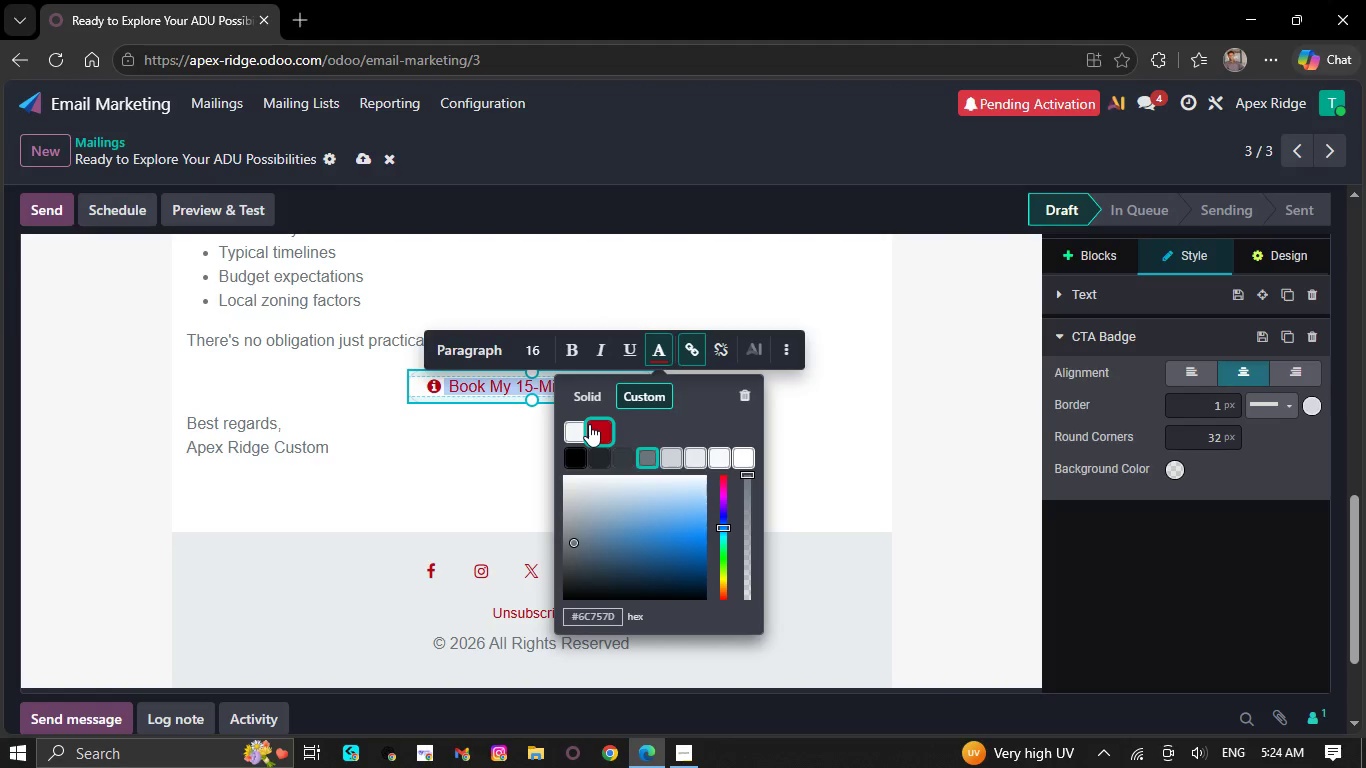 
left_click([578, 424])
 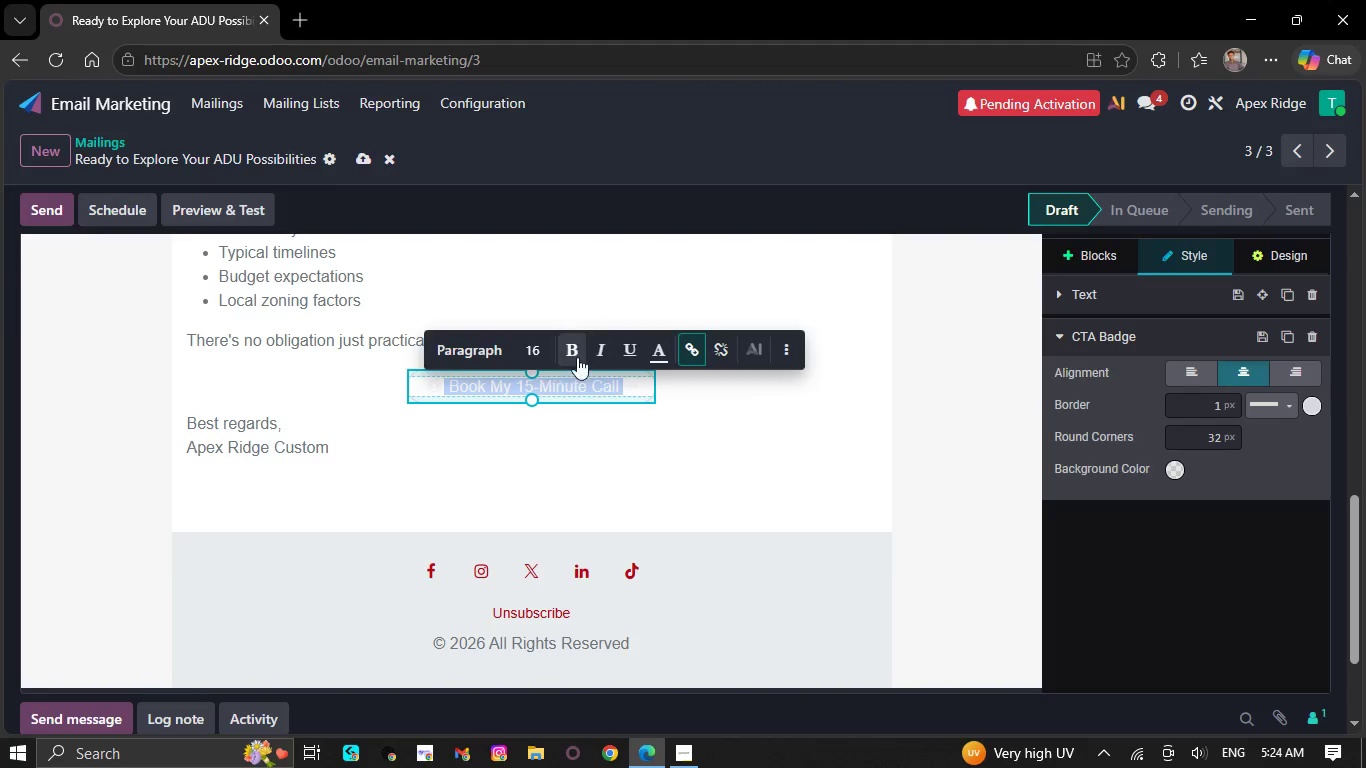 
left_click([577, 354])
 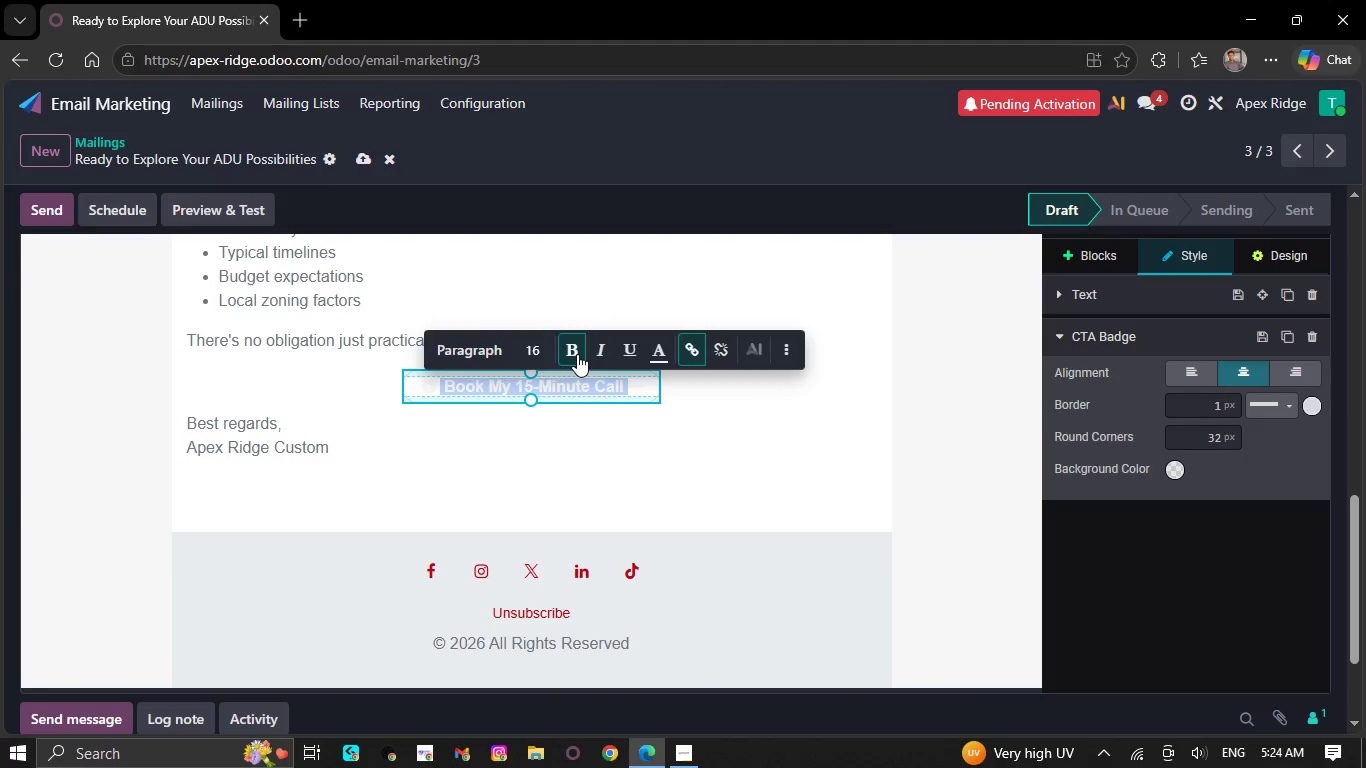 
left_click([598, 359])
 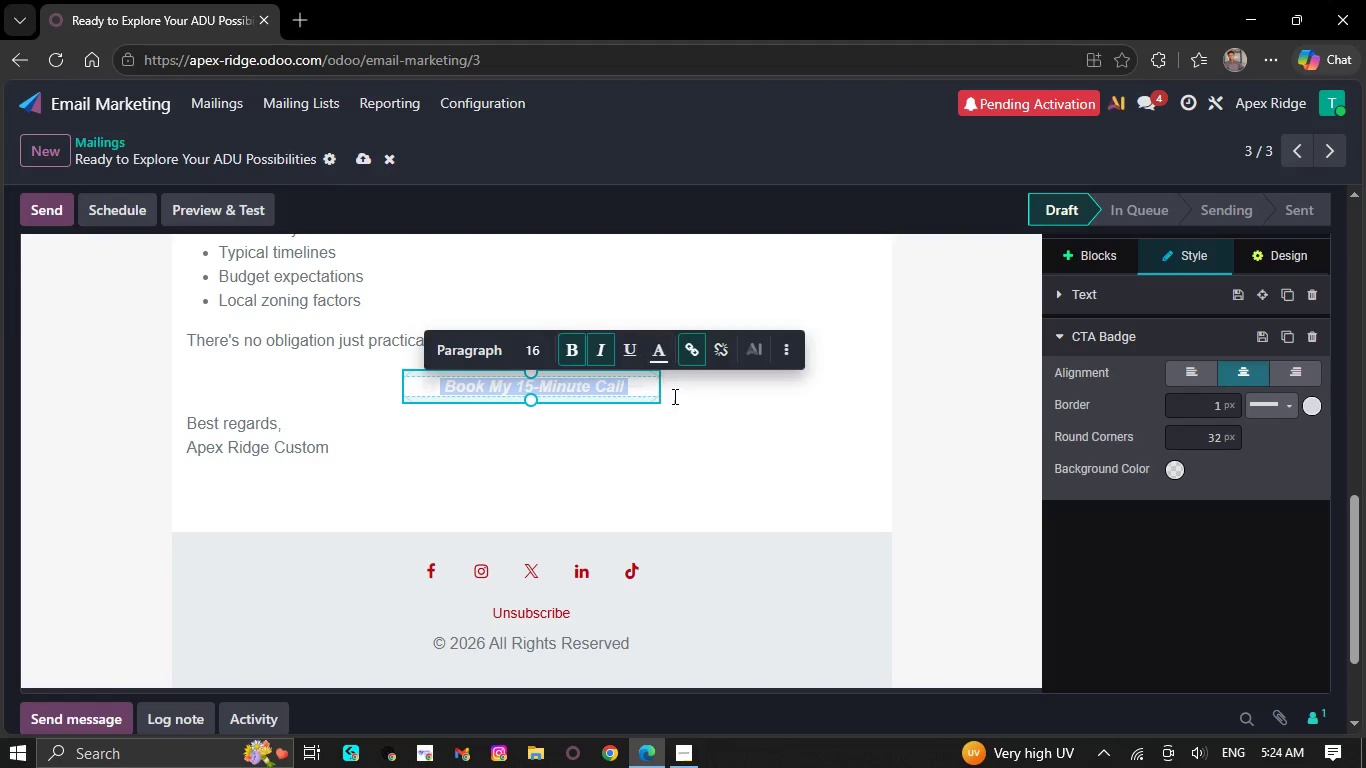 
left_click([691, 437])
 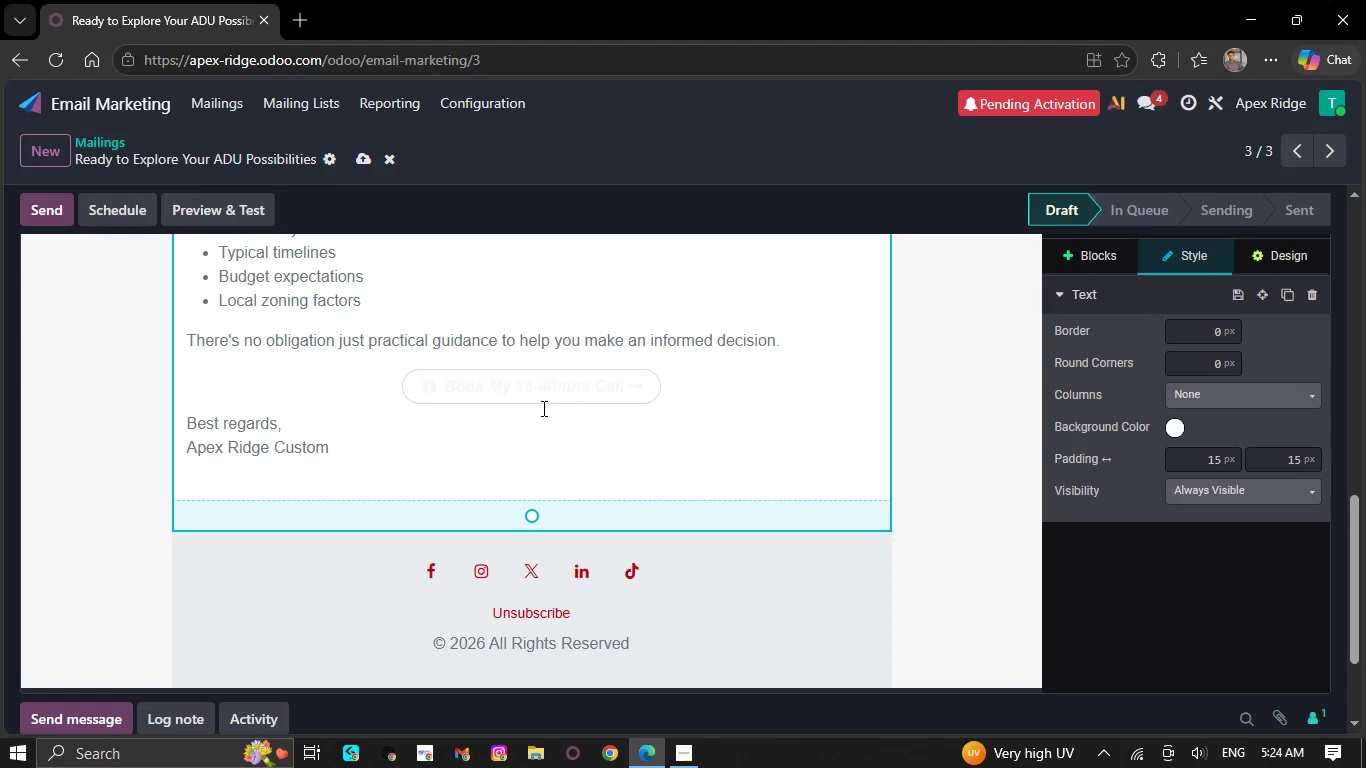 
left_click([542, 400])
 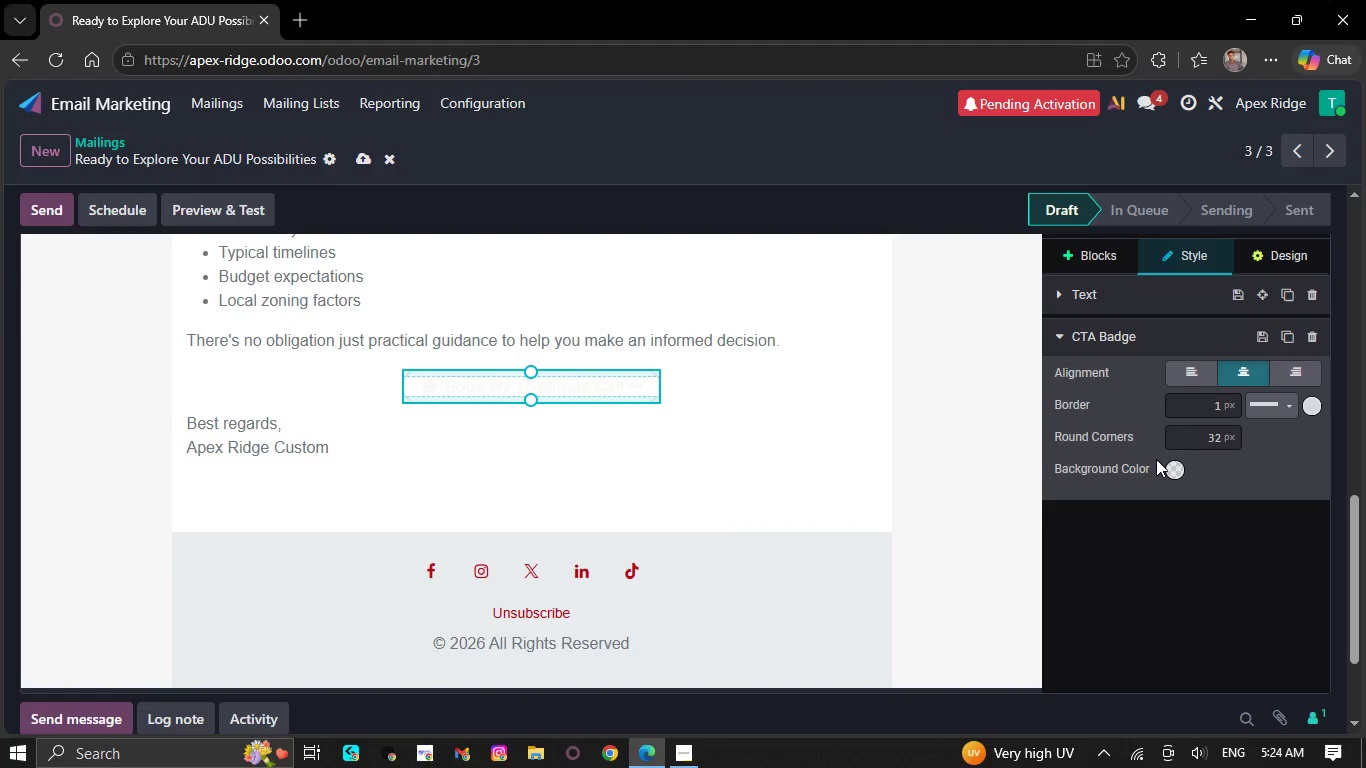 
left_click([1170, 467])
 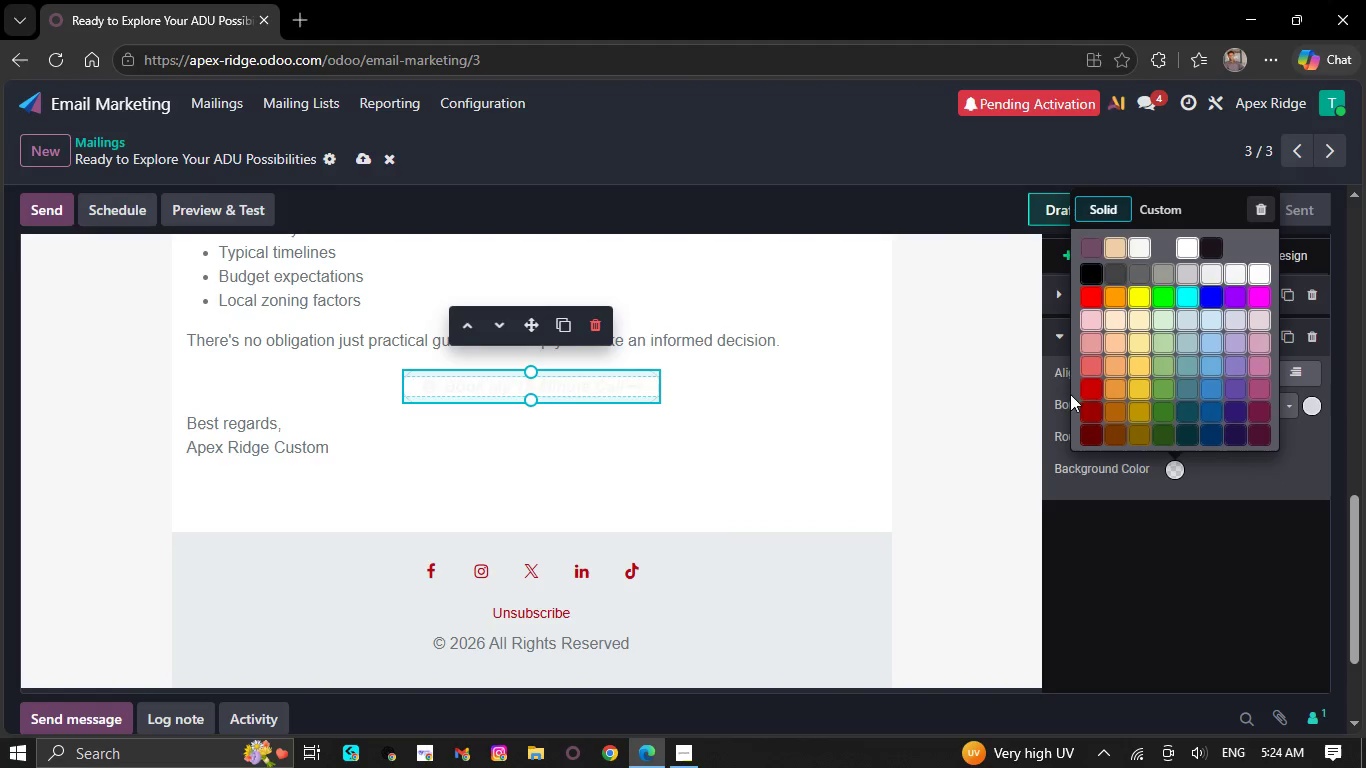 
left_click([1088, 386])
 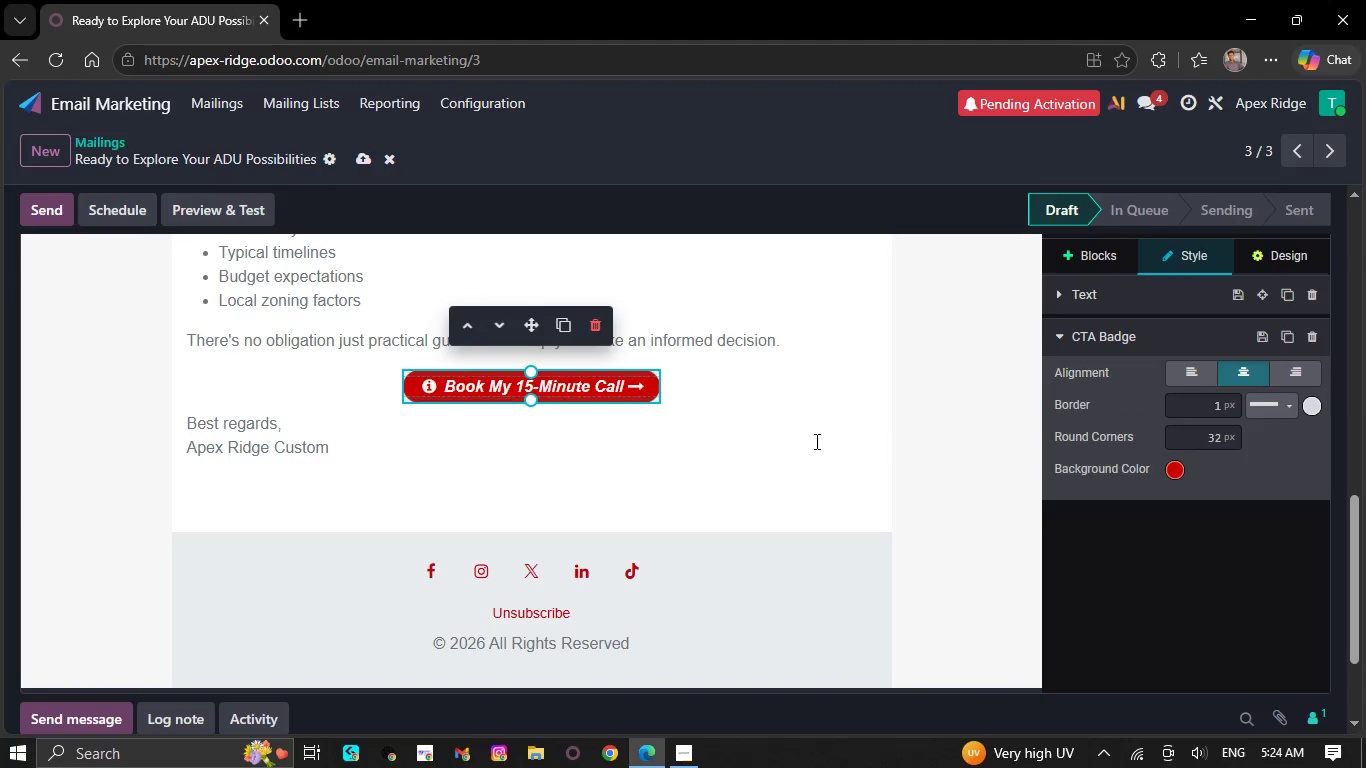 
left_click([787, 444])
 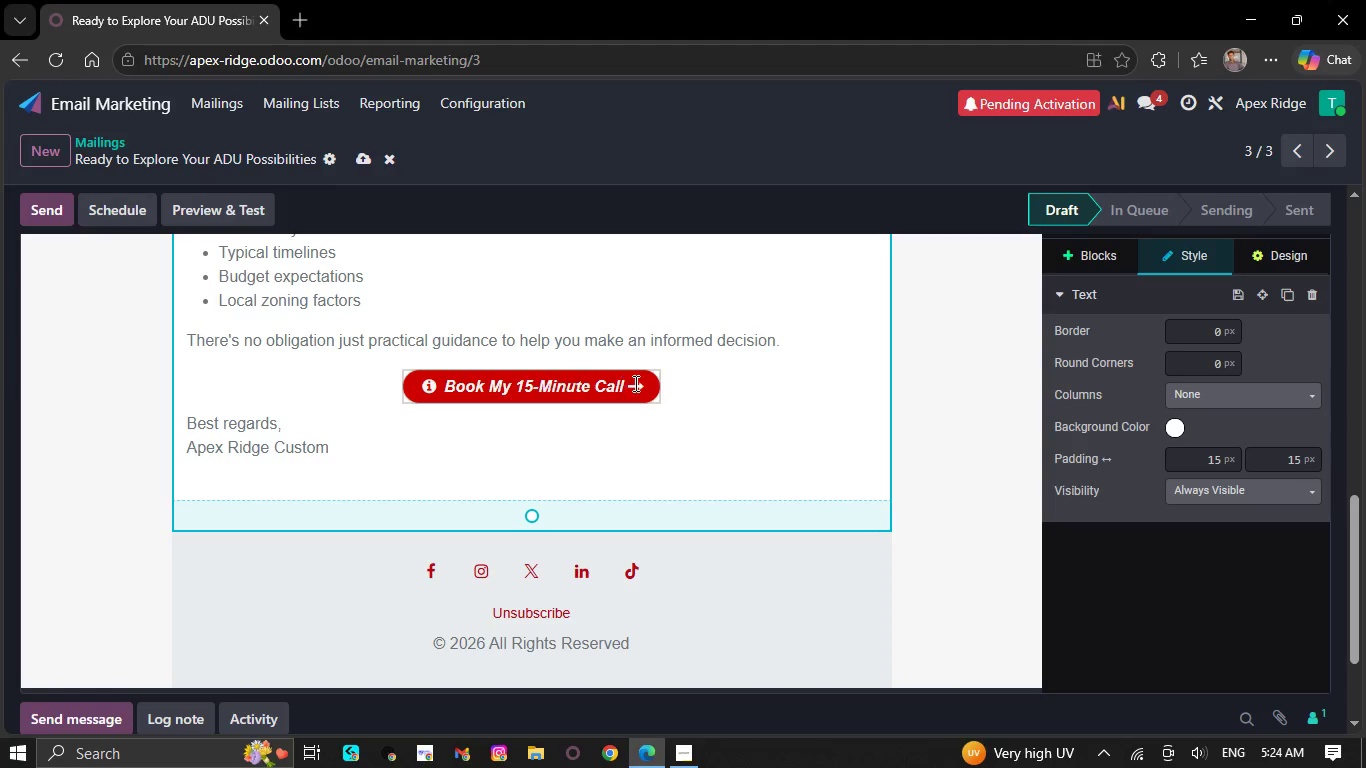 
left_click([638, 383])
 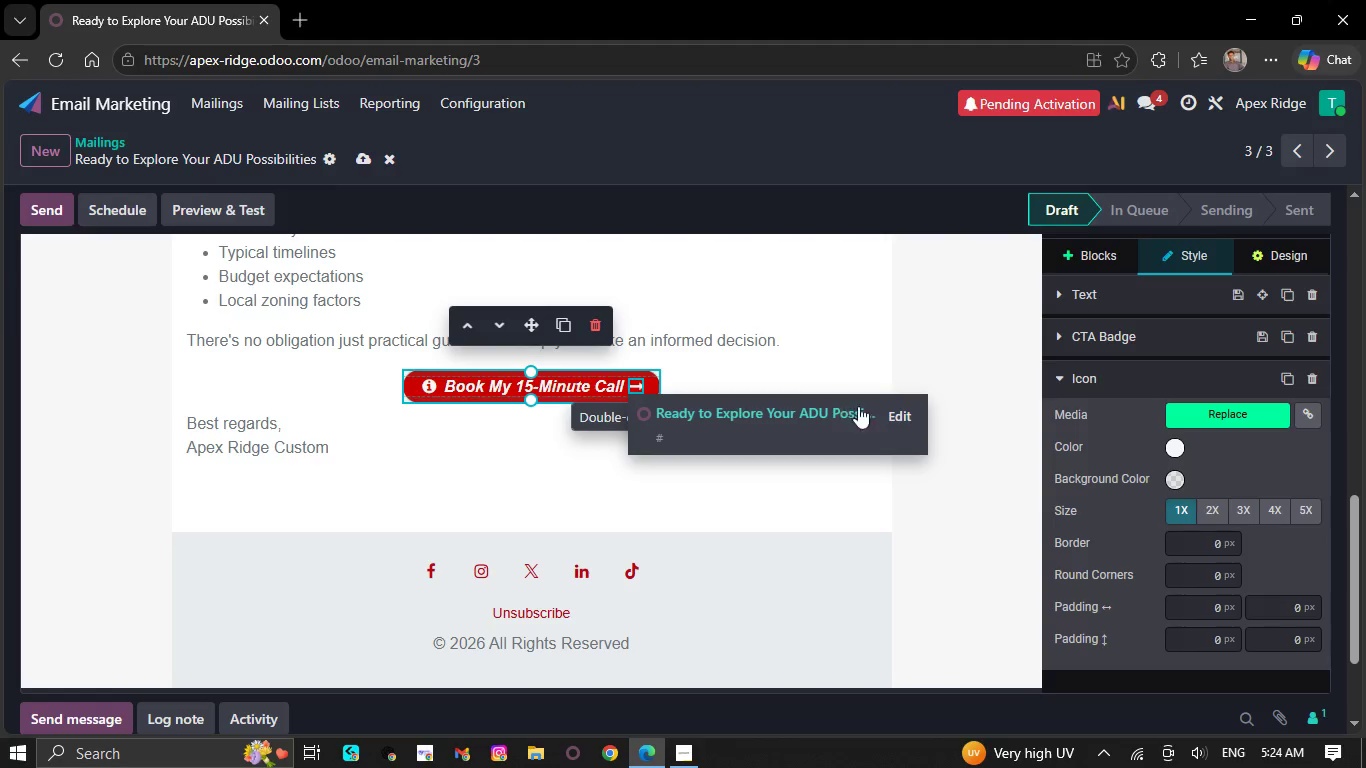 
left_click([894, 405])
 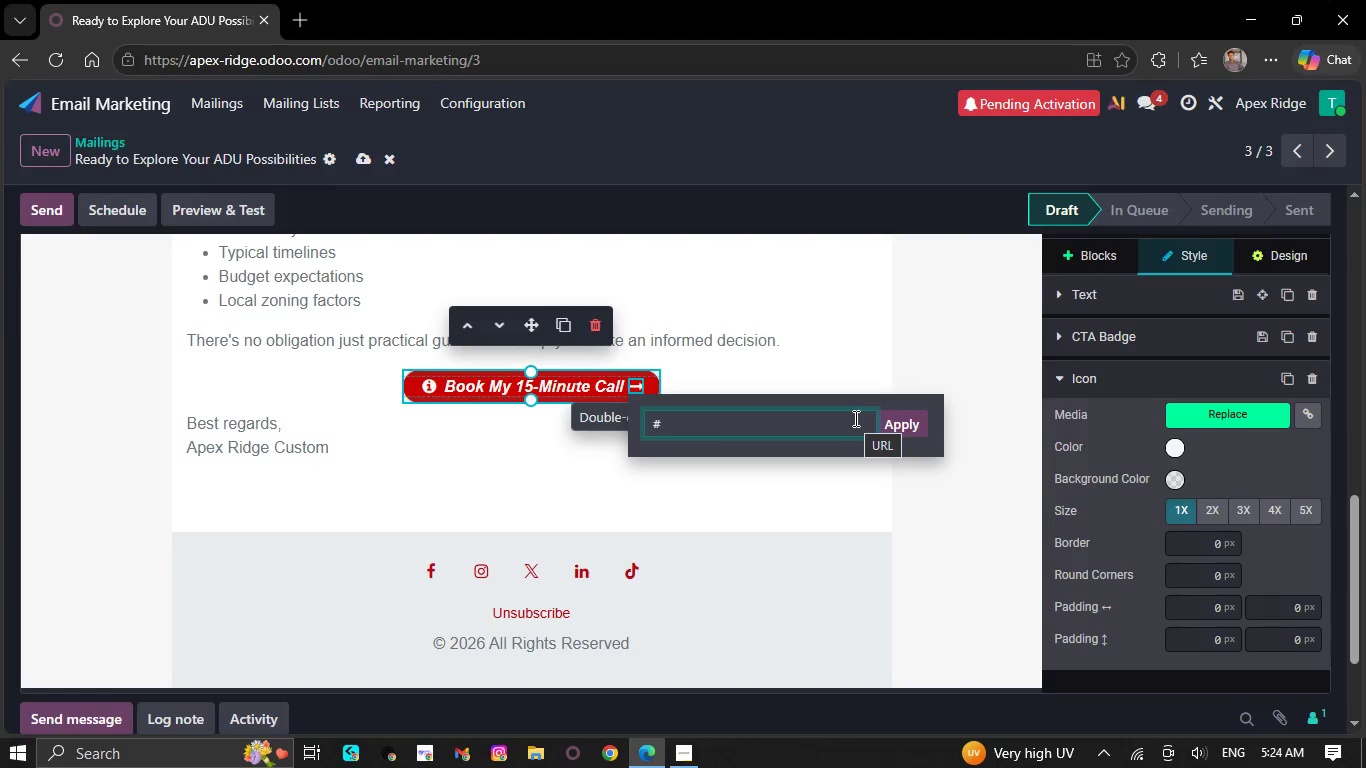 
key(Backspace)
 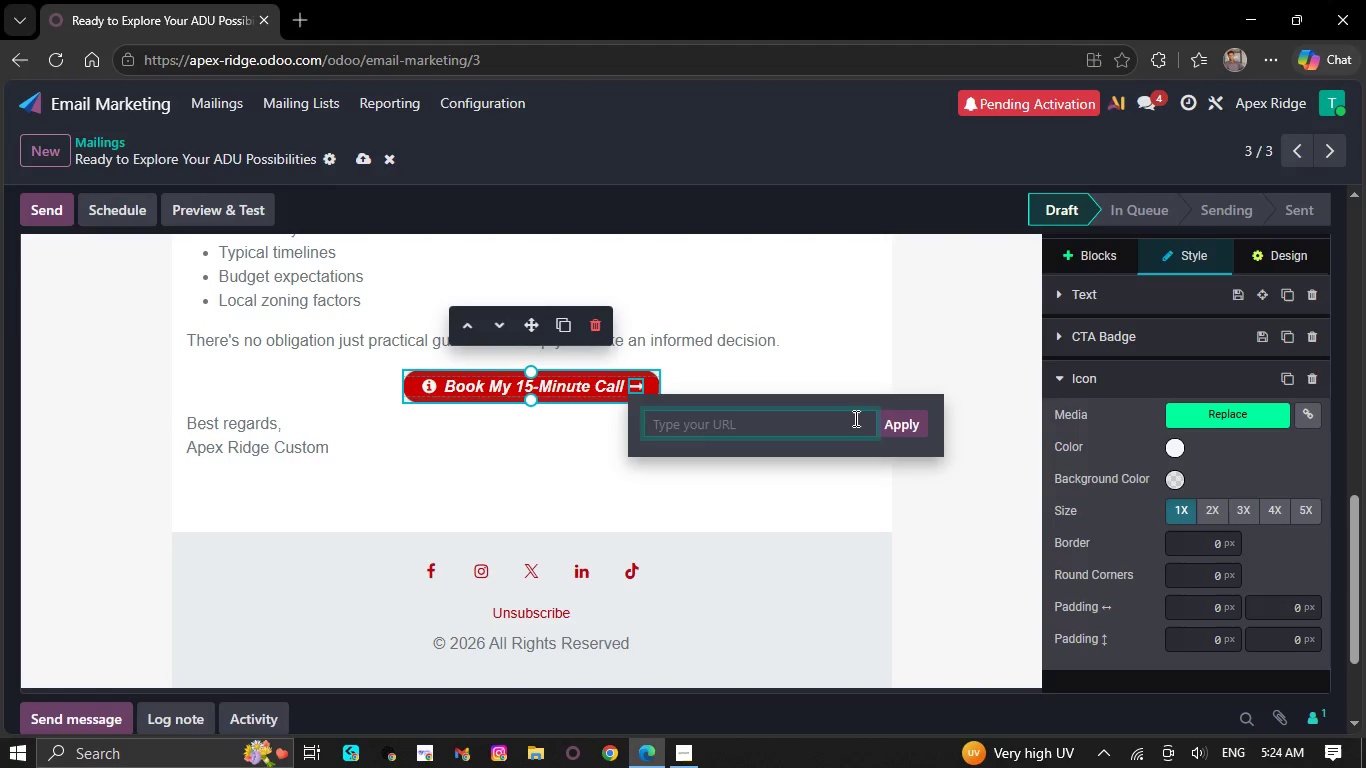 
type(https)
 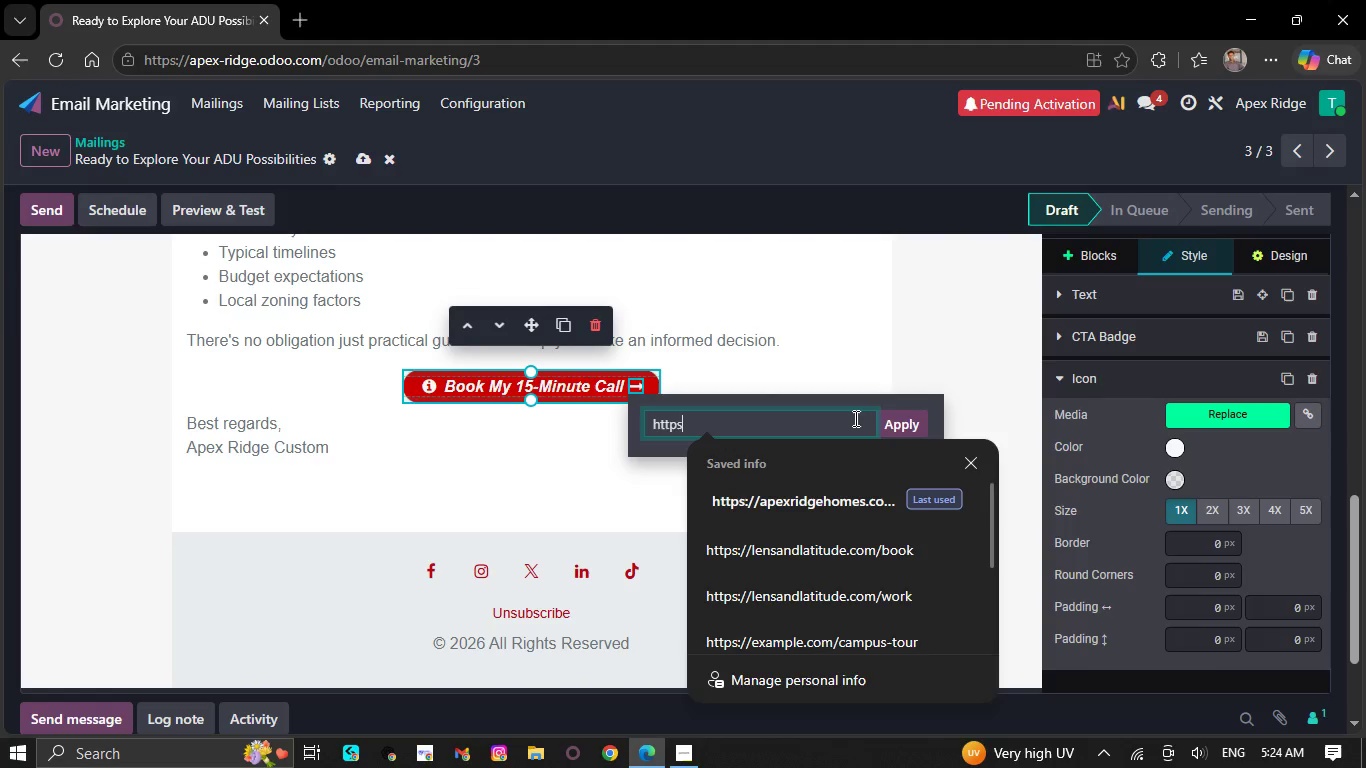 
type(://apexri)
 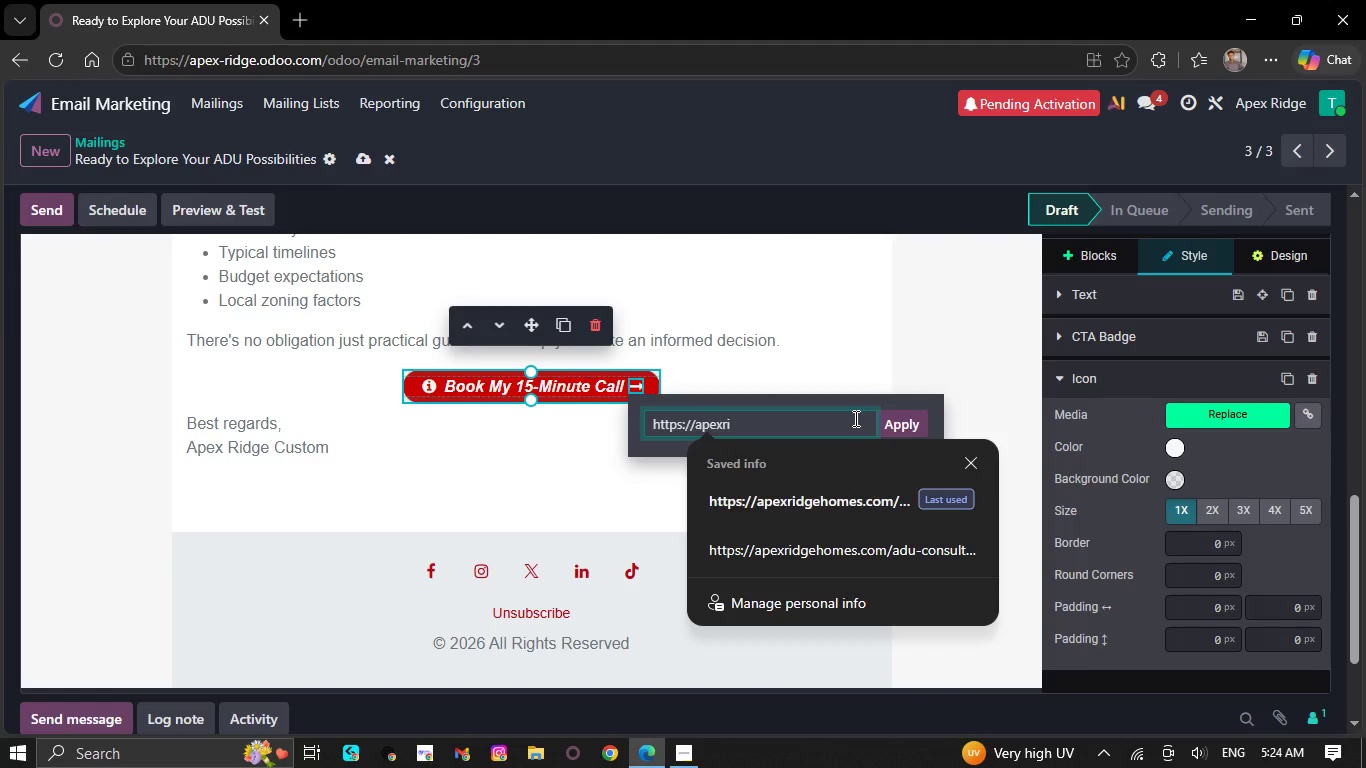 
type(dgehomes/adu-feasinilitu)
key(Backspace)
type(y)
 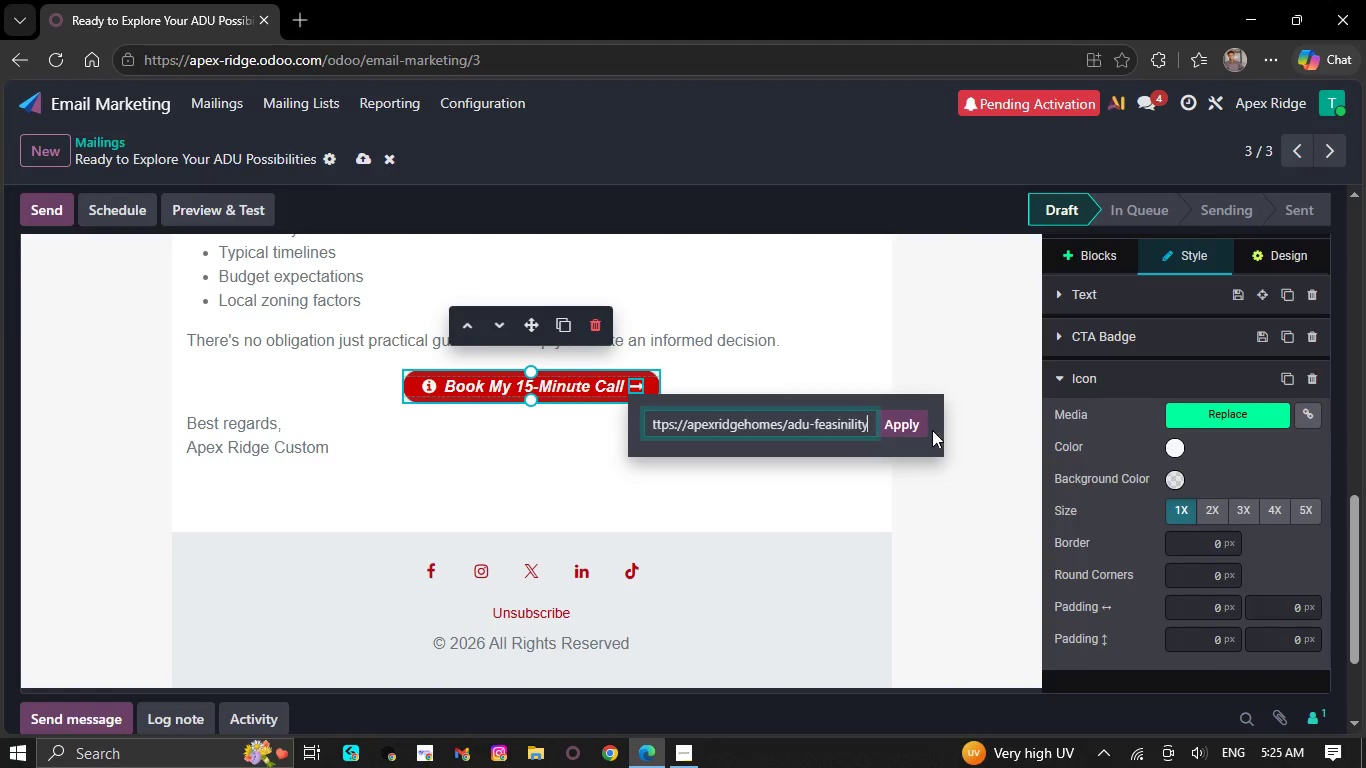 
left_click([907, 425])
 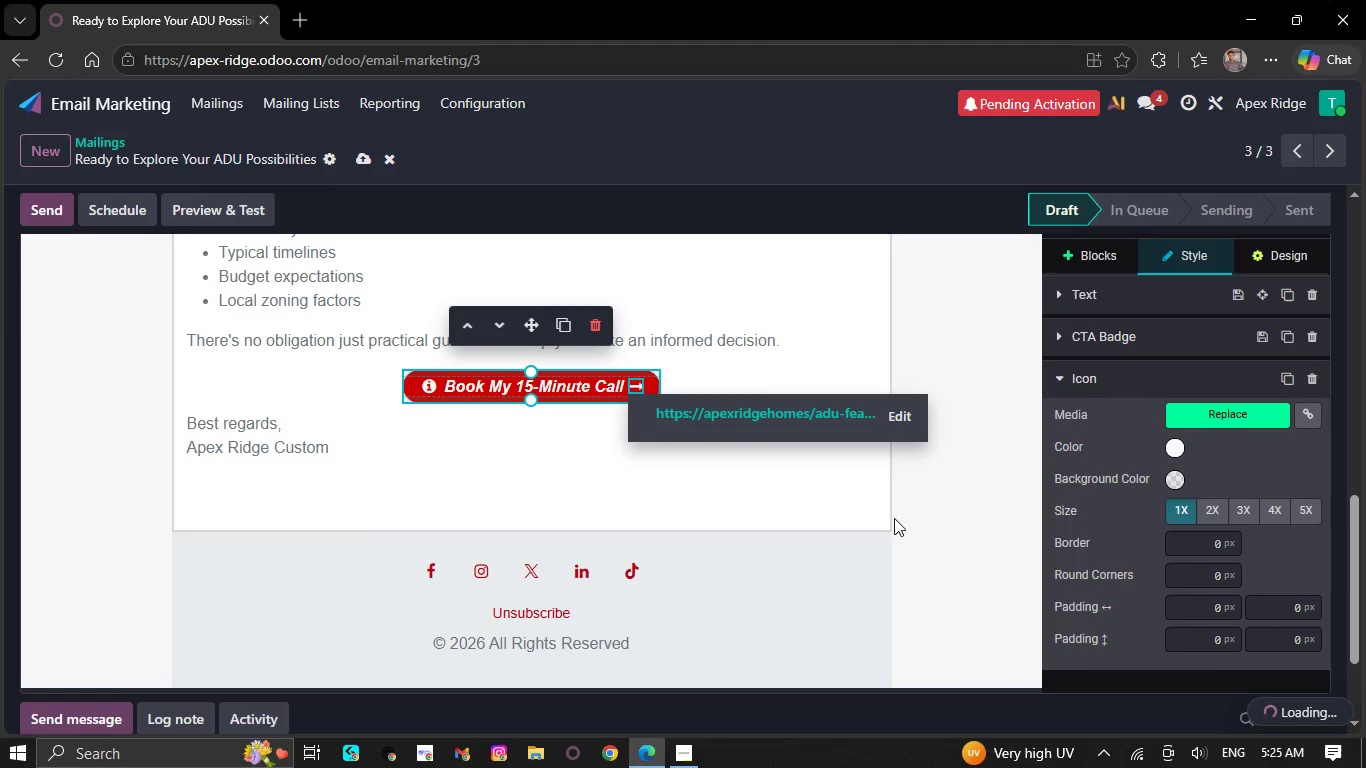 
left_click([954, 488])
 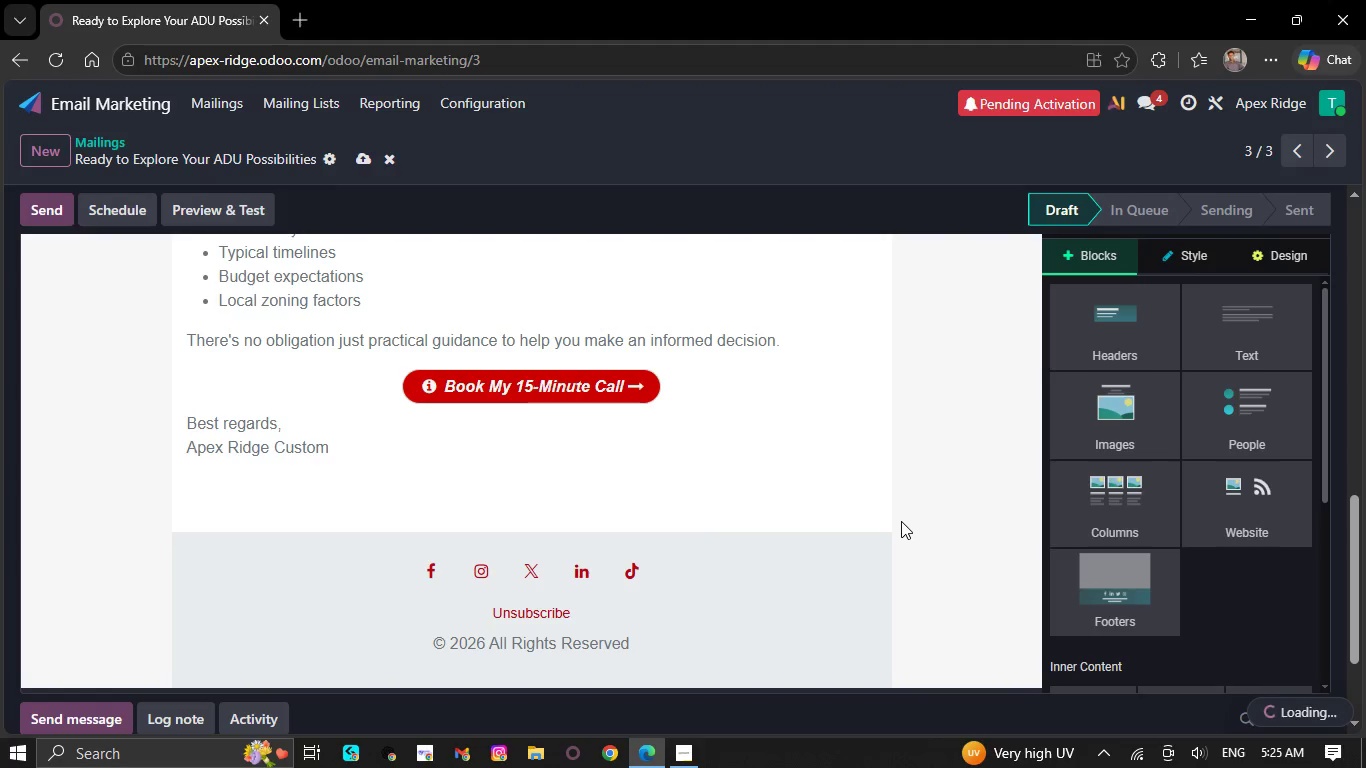 
scroll: coordinate [899, 521], scroll_direction: up, amount: 1.0
 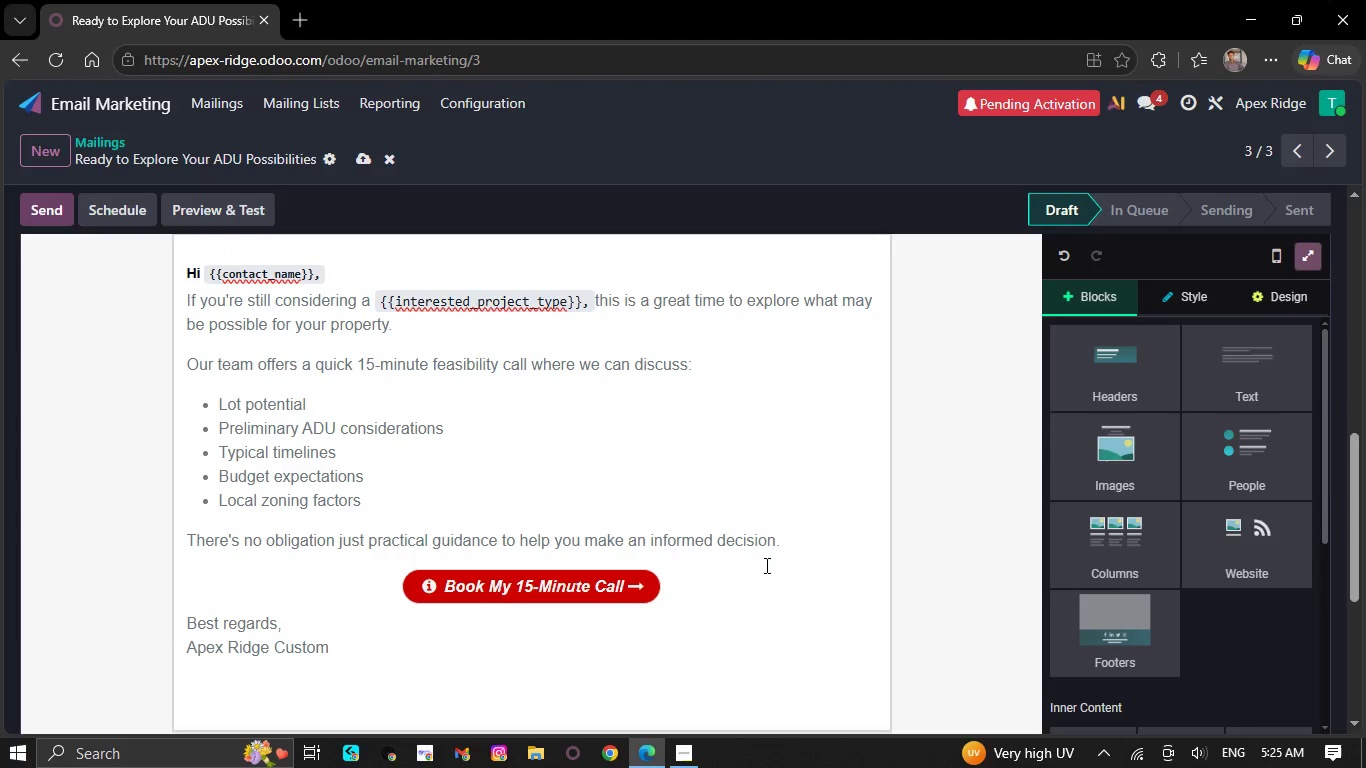 
scroll: coordinate [656, 582], scroll_direction: none, amount: 0.0
 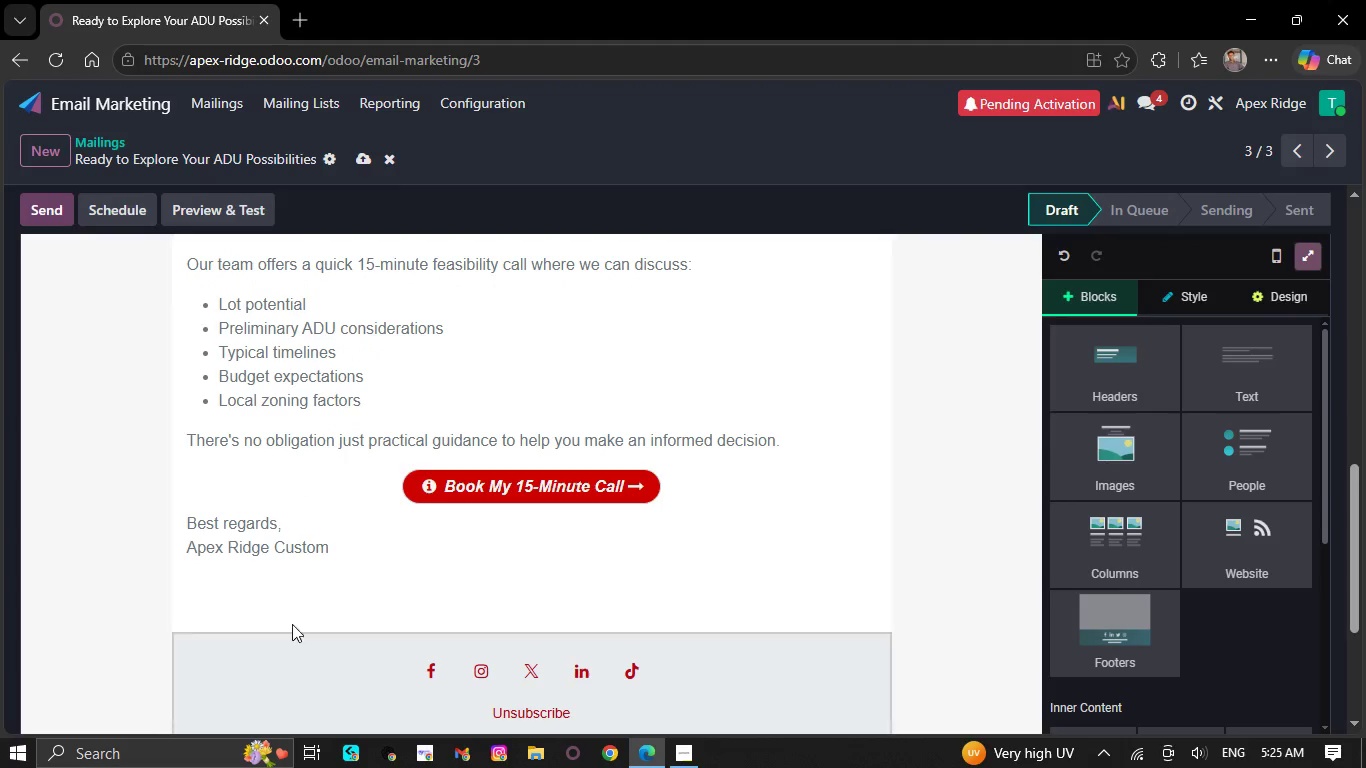 
left_click([288, 591])
 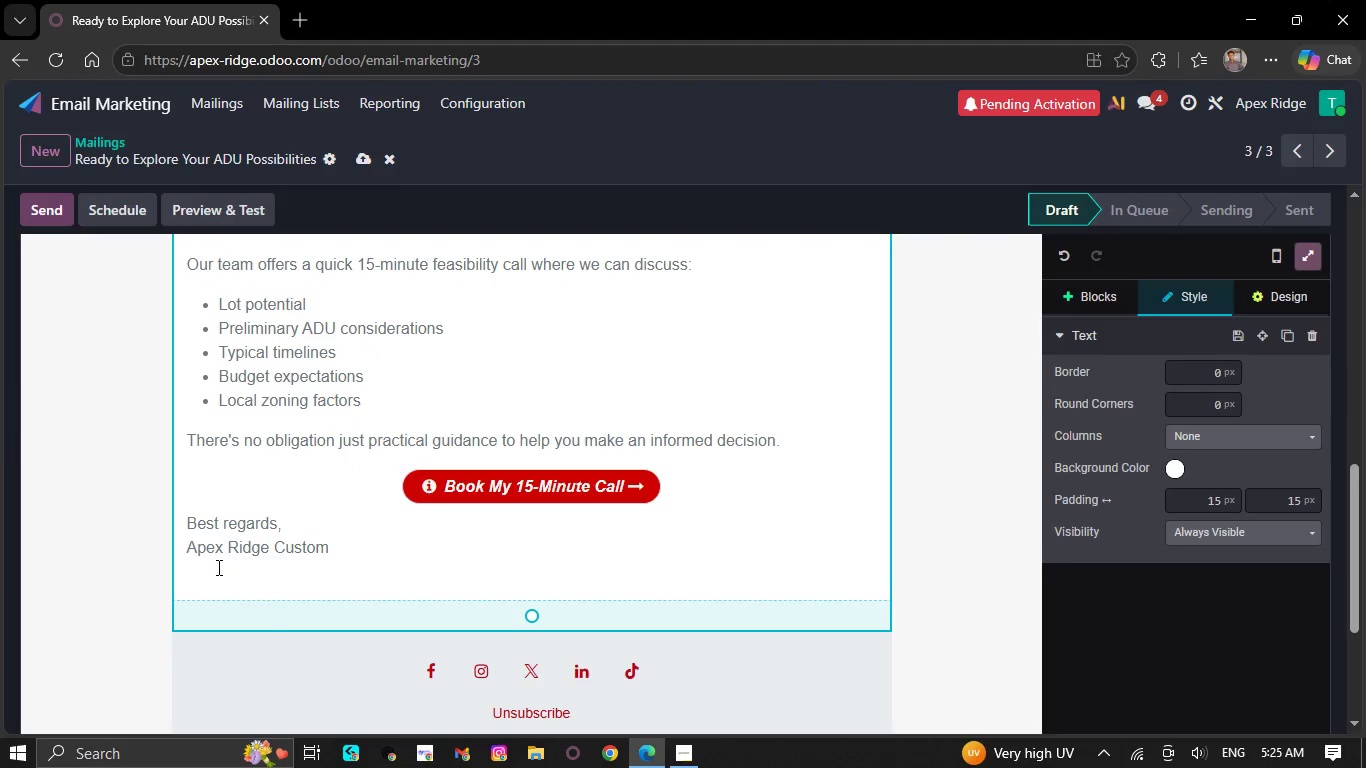 
left_click([215, 570])
 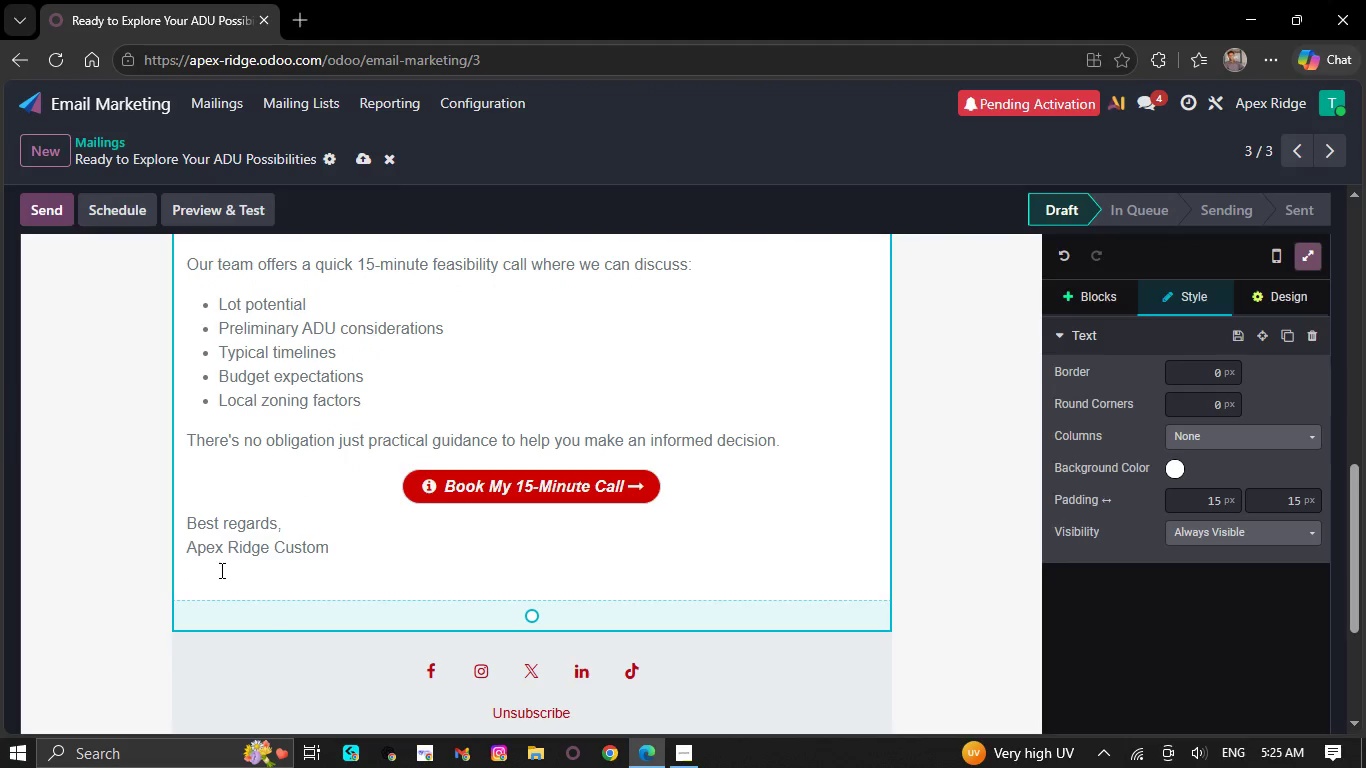 
key(Backspace)
 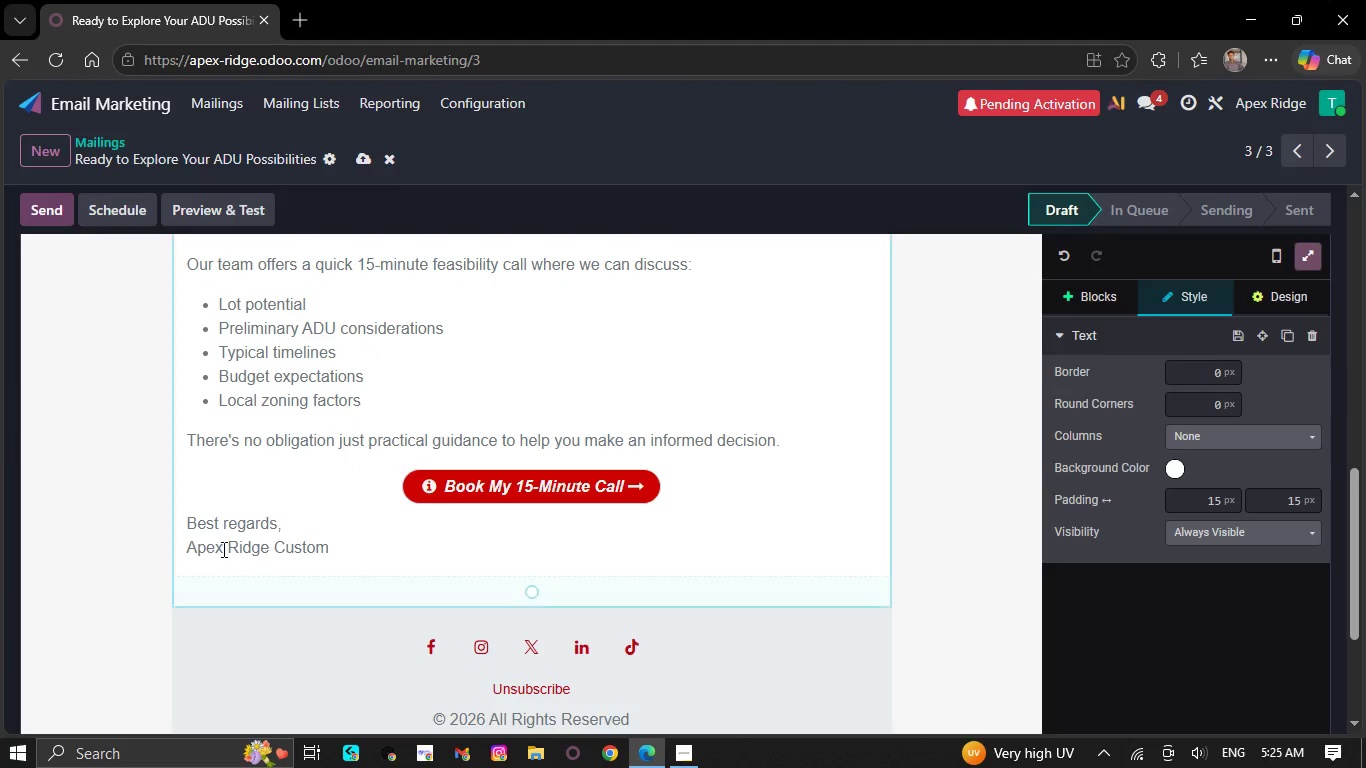 
scroll: coordinate [566, 542], scroll_direction: up, amount: 6.0
 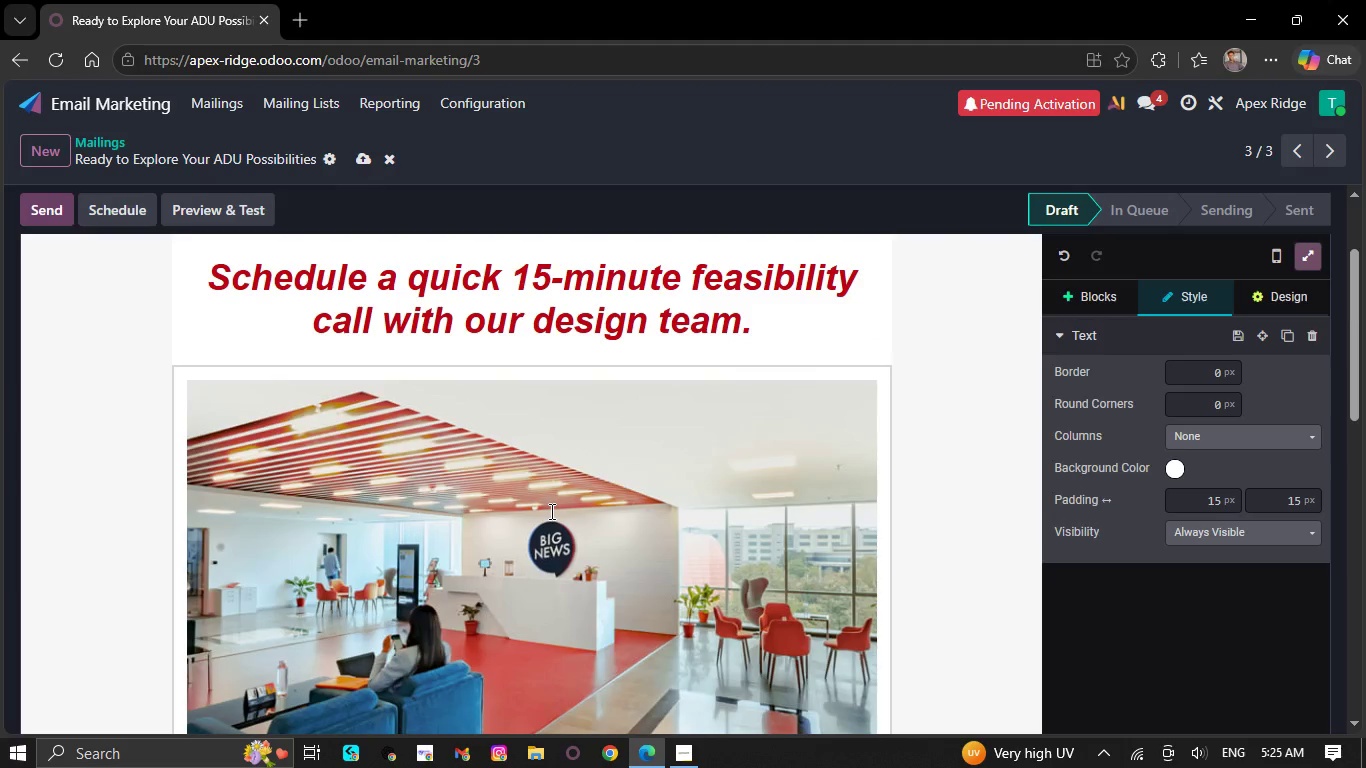 
double_click([550, 511])
 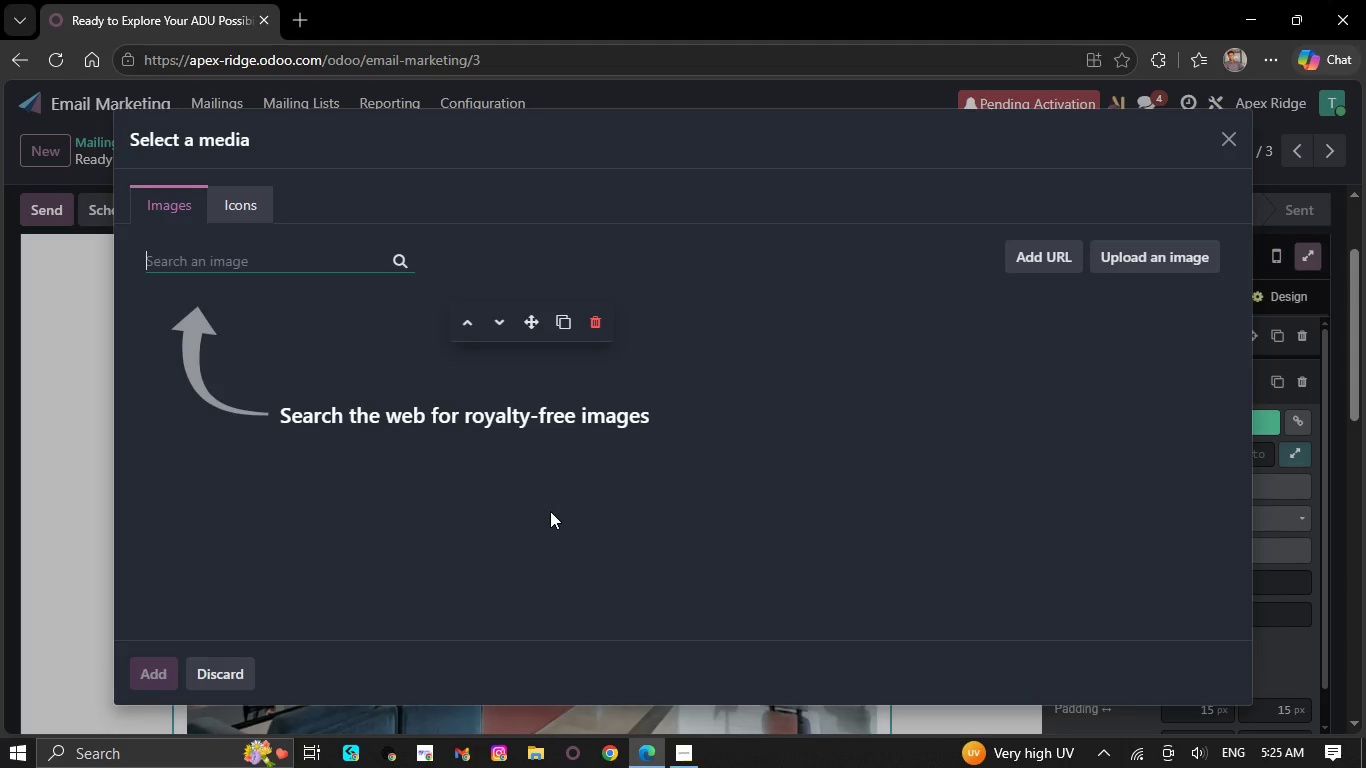 
wait(7.94)
 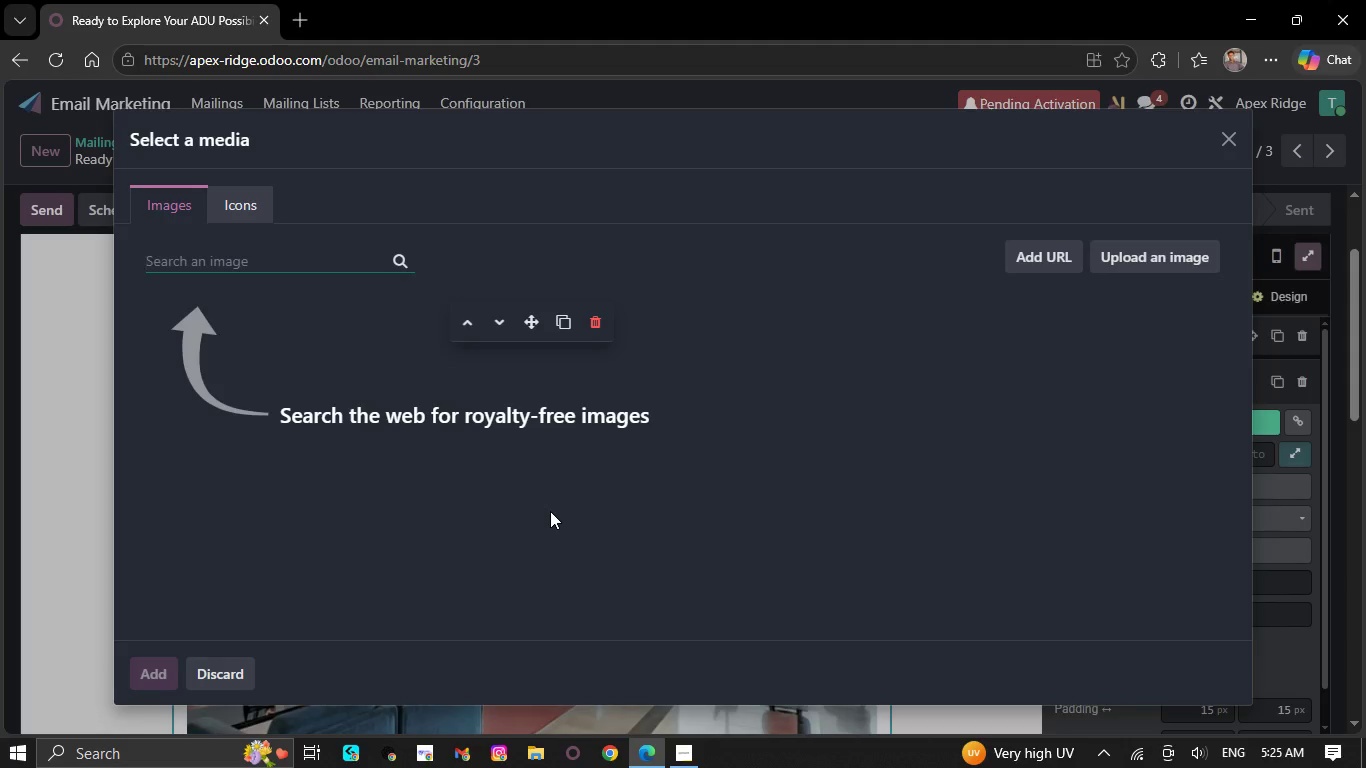 
type(archit)
 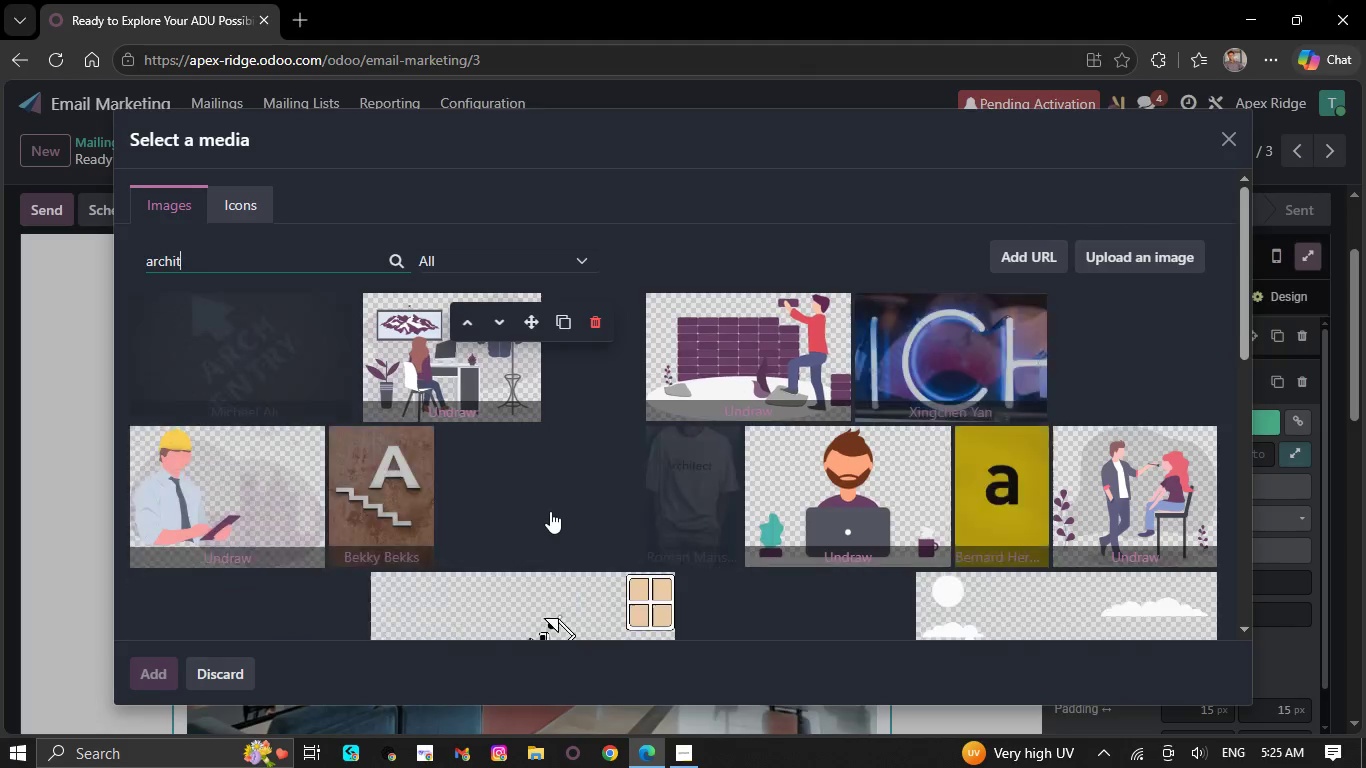 
wait(6.09)
 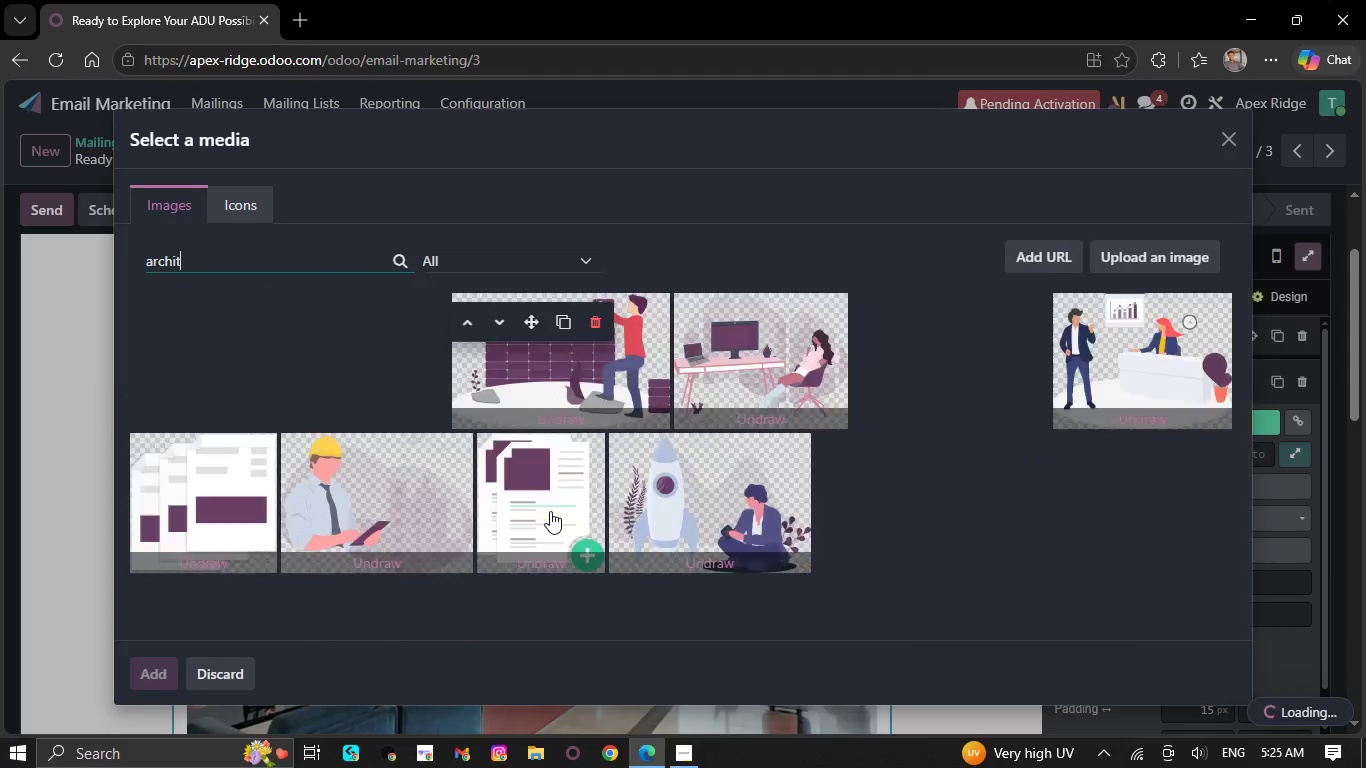 
type(ect discussing home plan)
 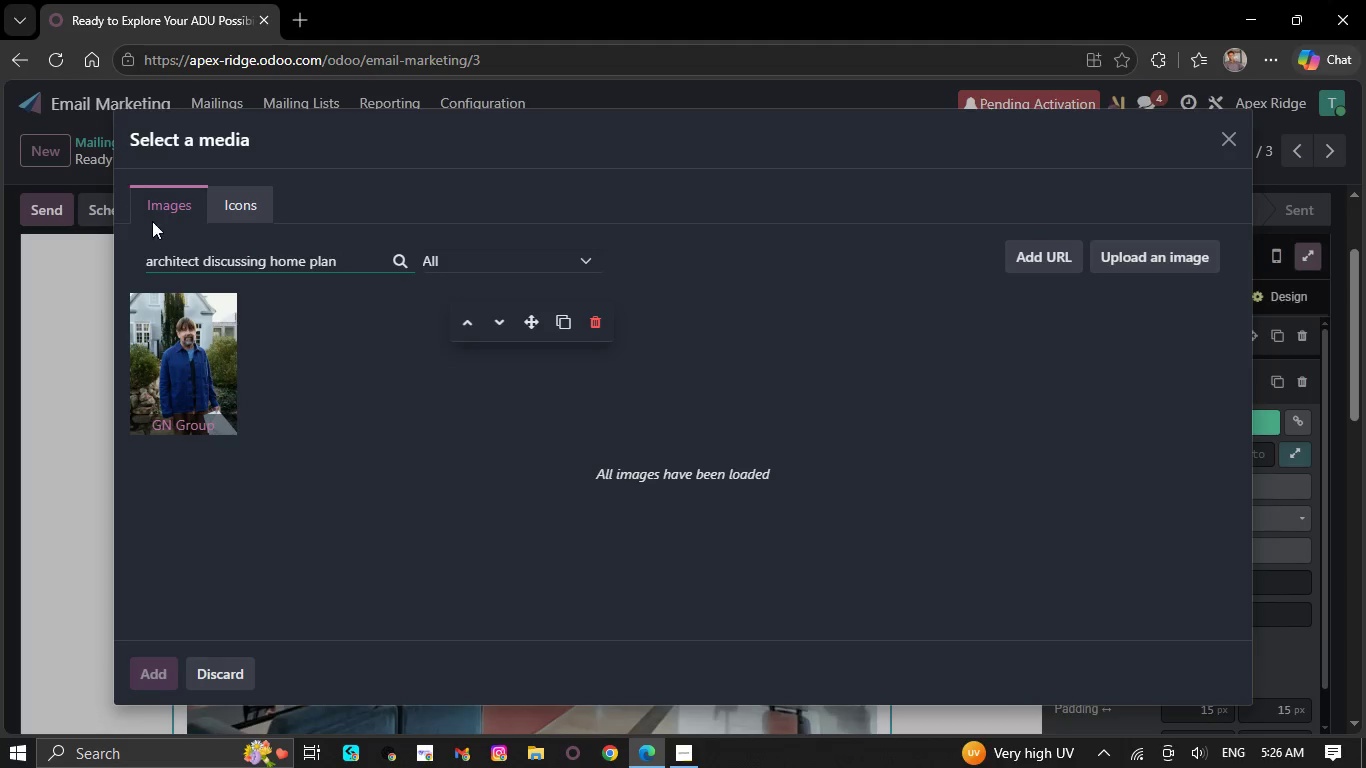 
wait(7.97)
 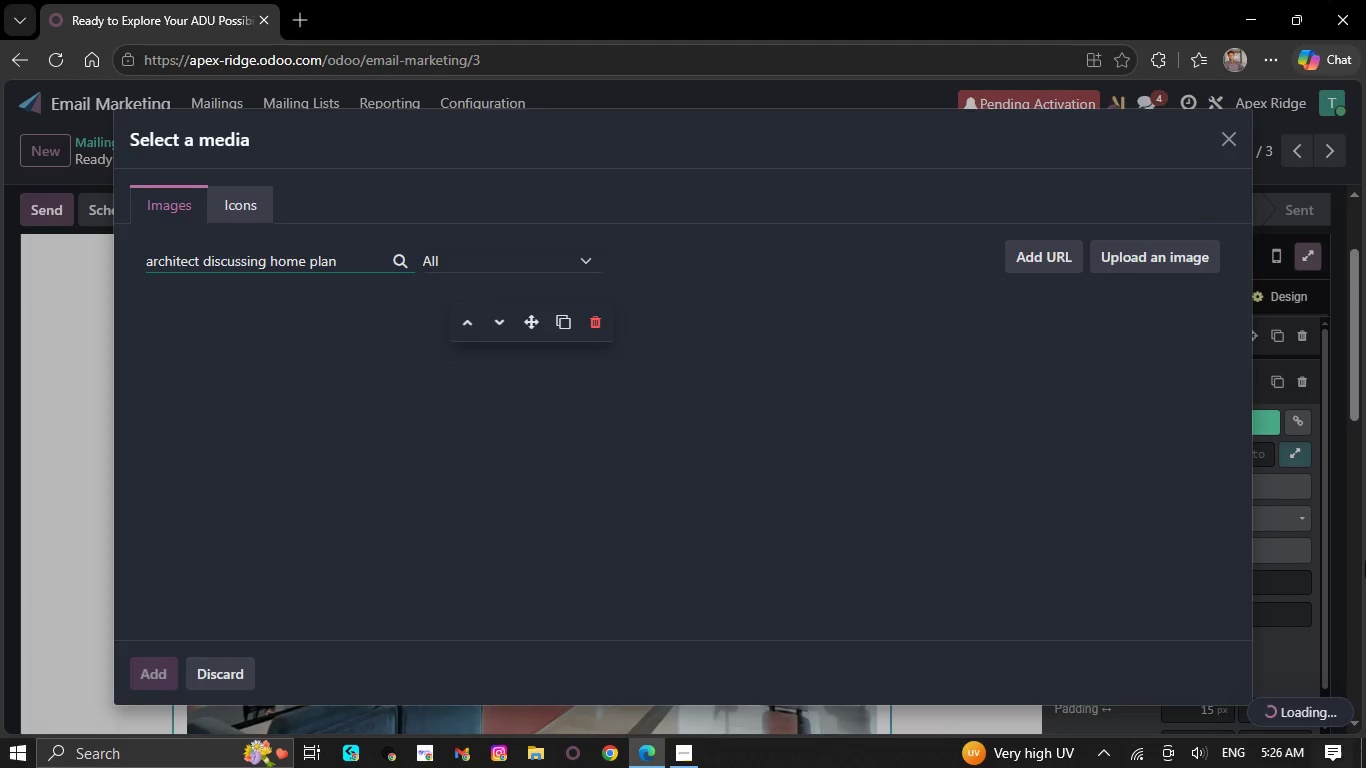 
key(Backspace)
 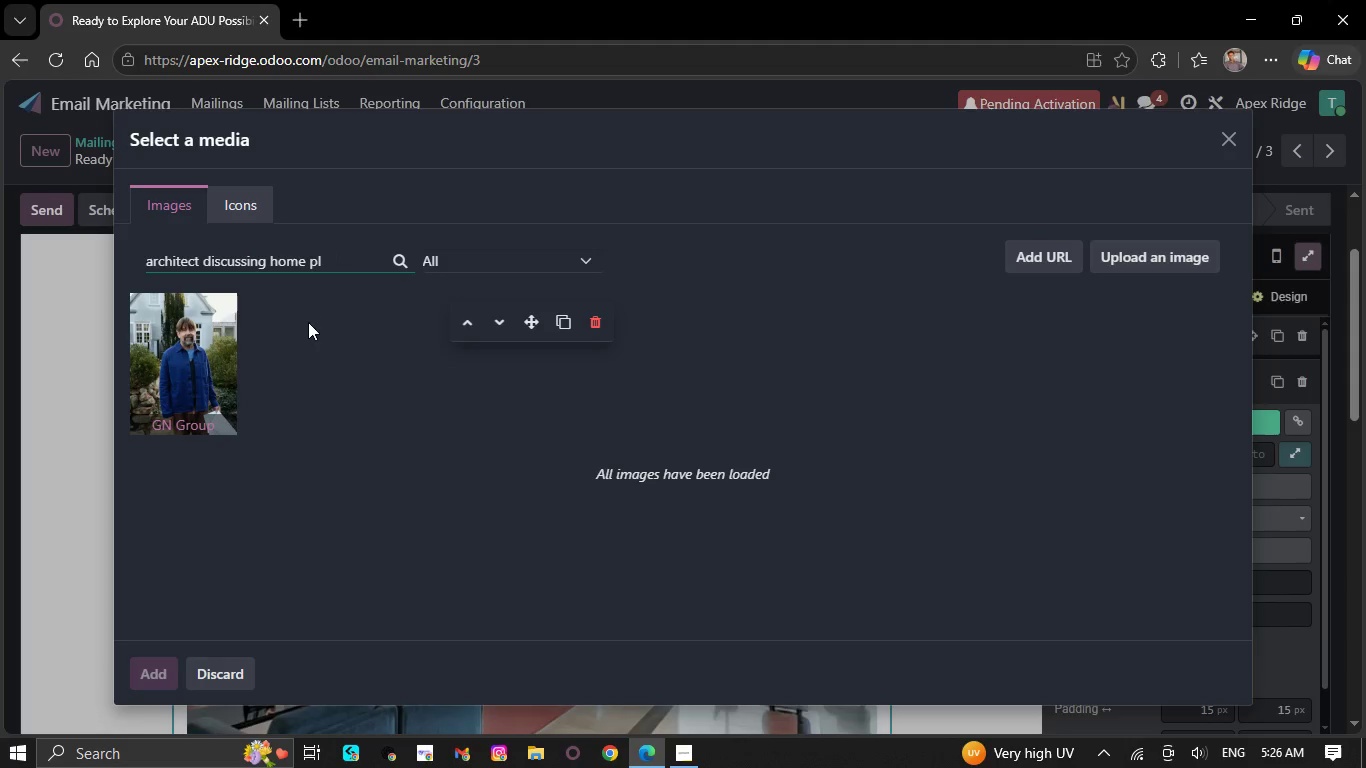 
key(Backspace)
 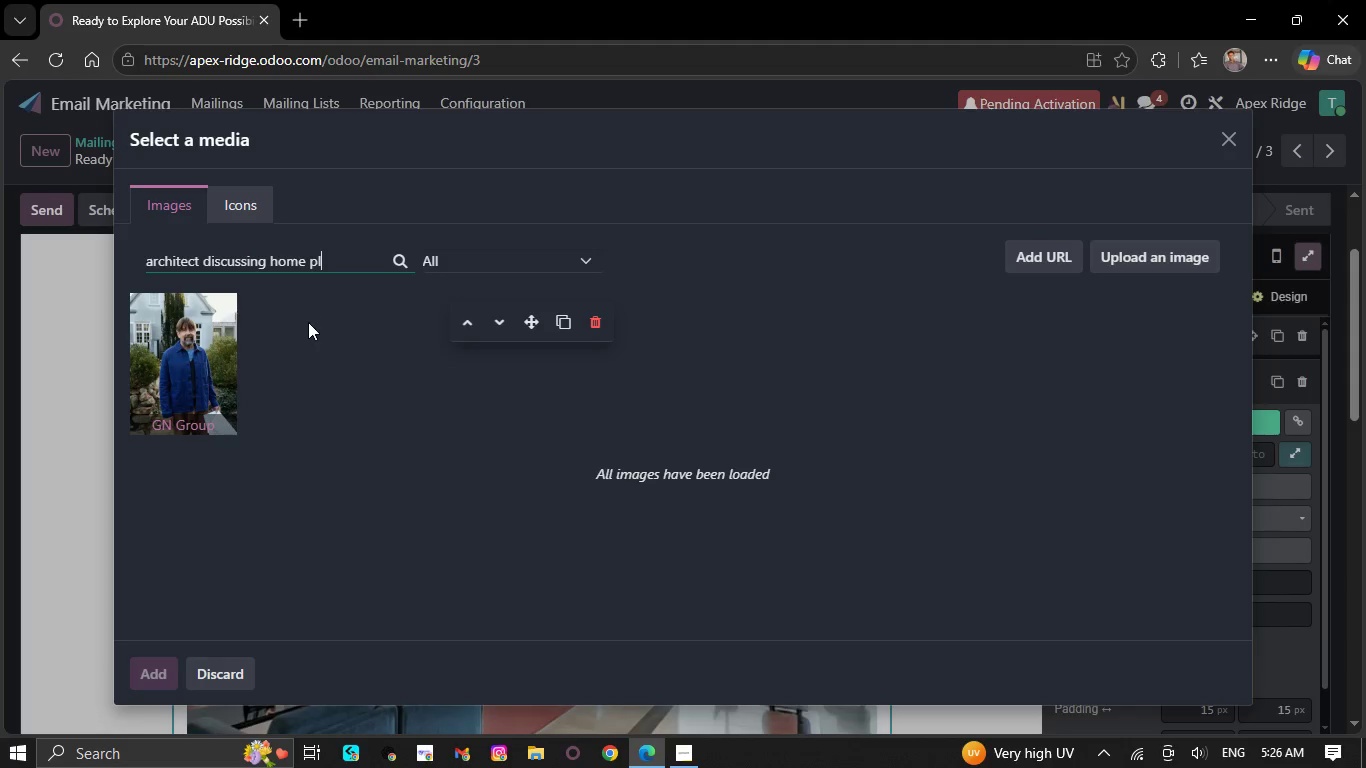 
key(Backspace)
 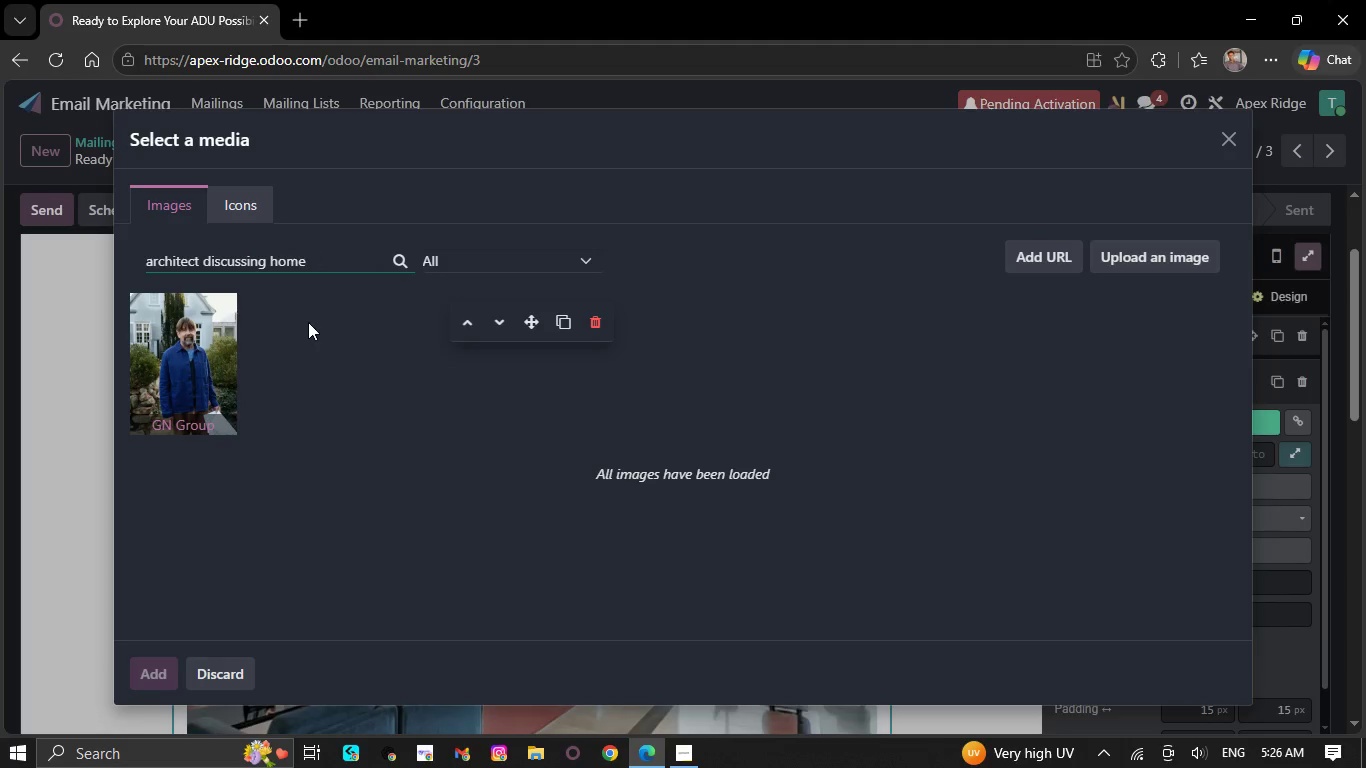 
key(Backspace)
 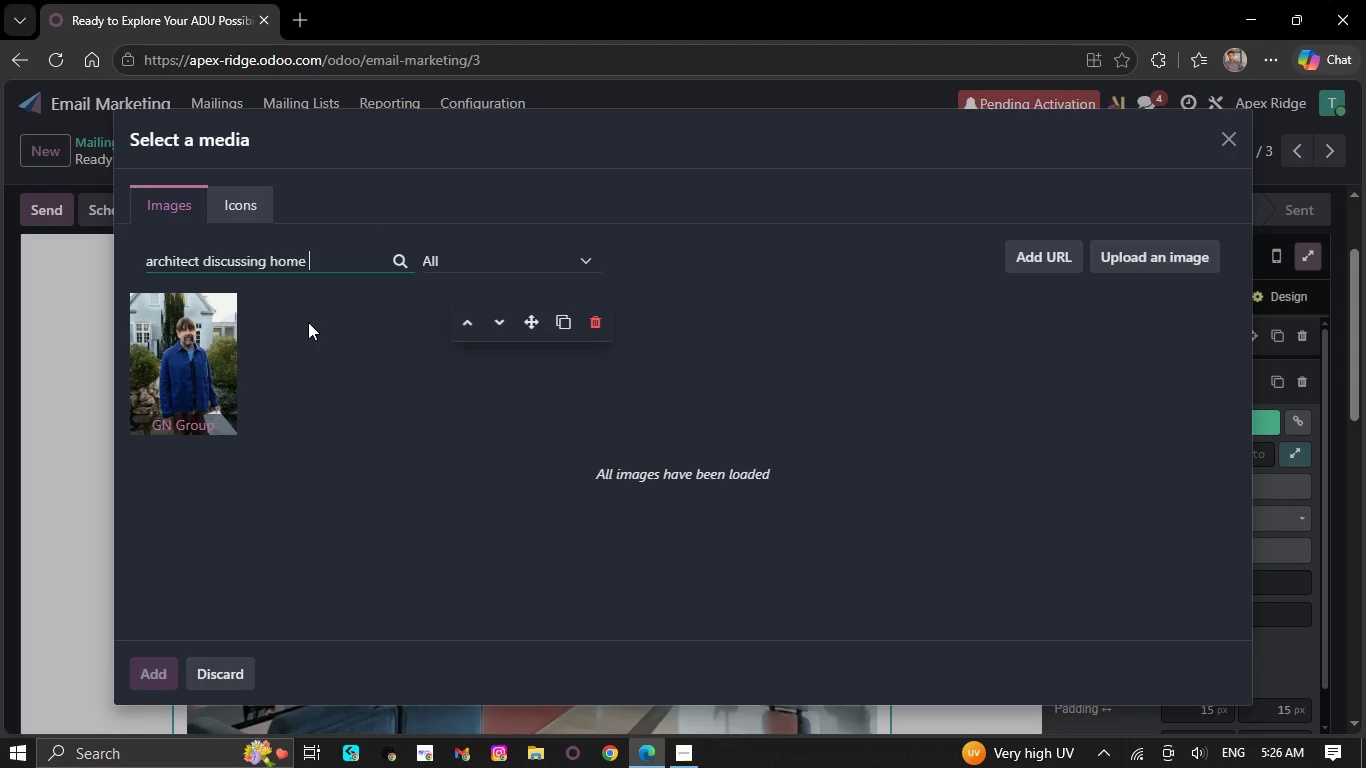 
key(Backspace)
 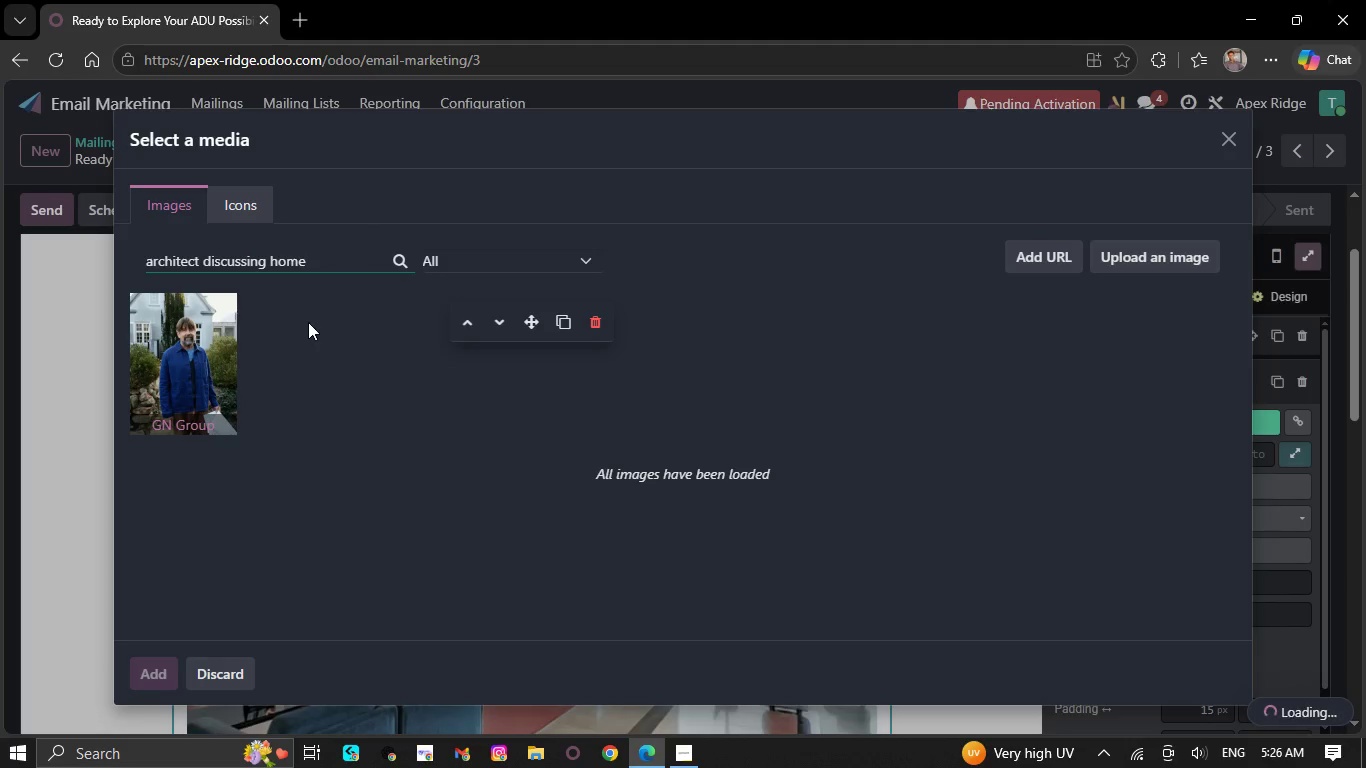 
key(Backspace)
 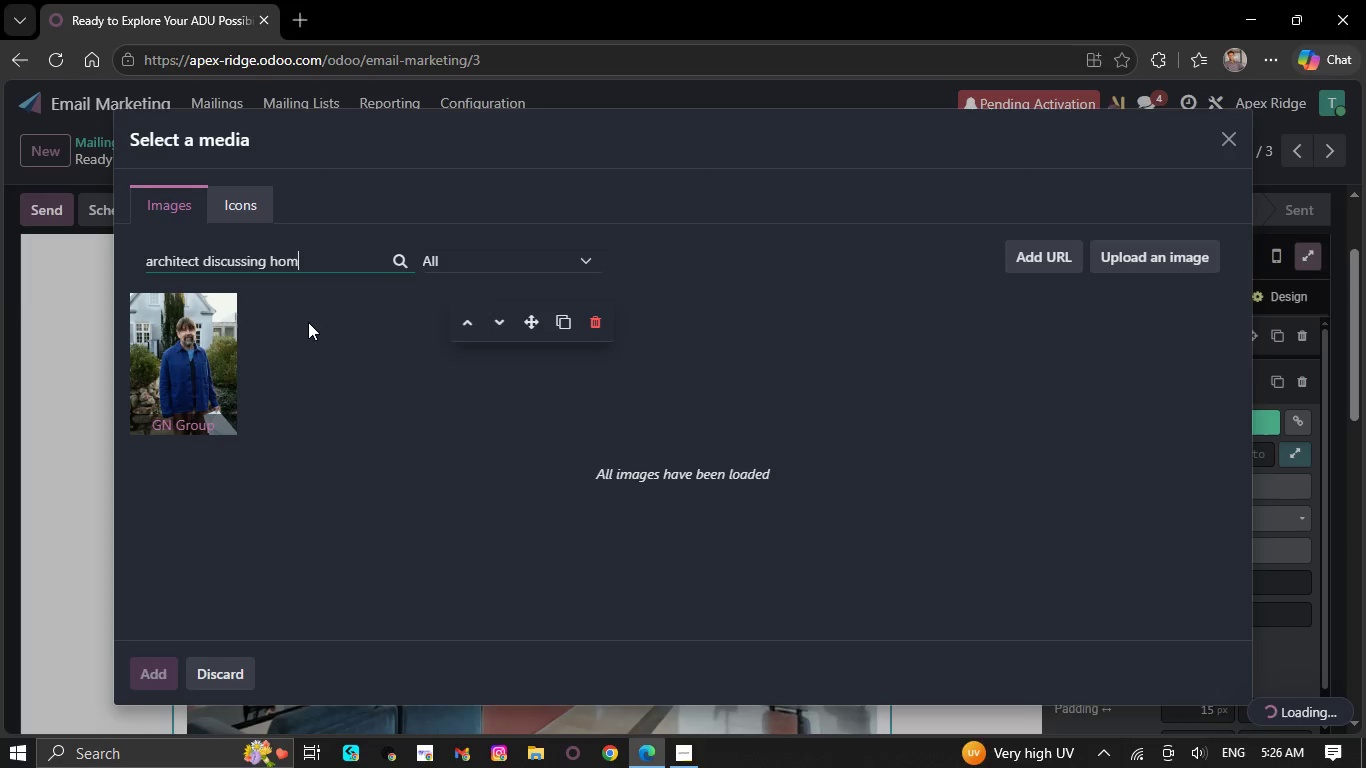 
key(Backspace)
 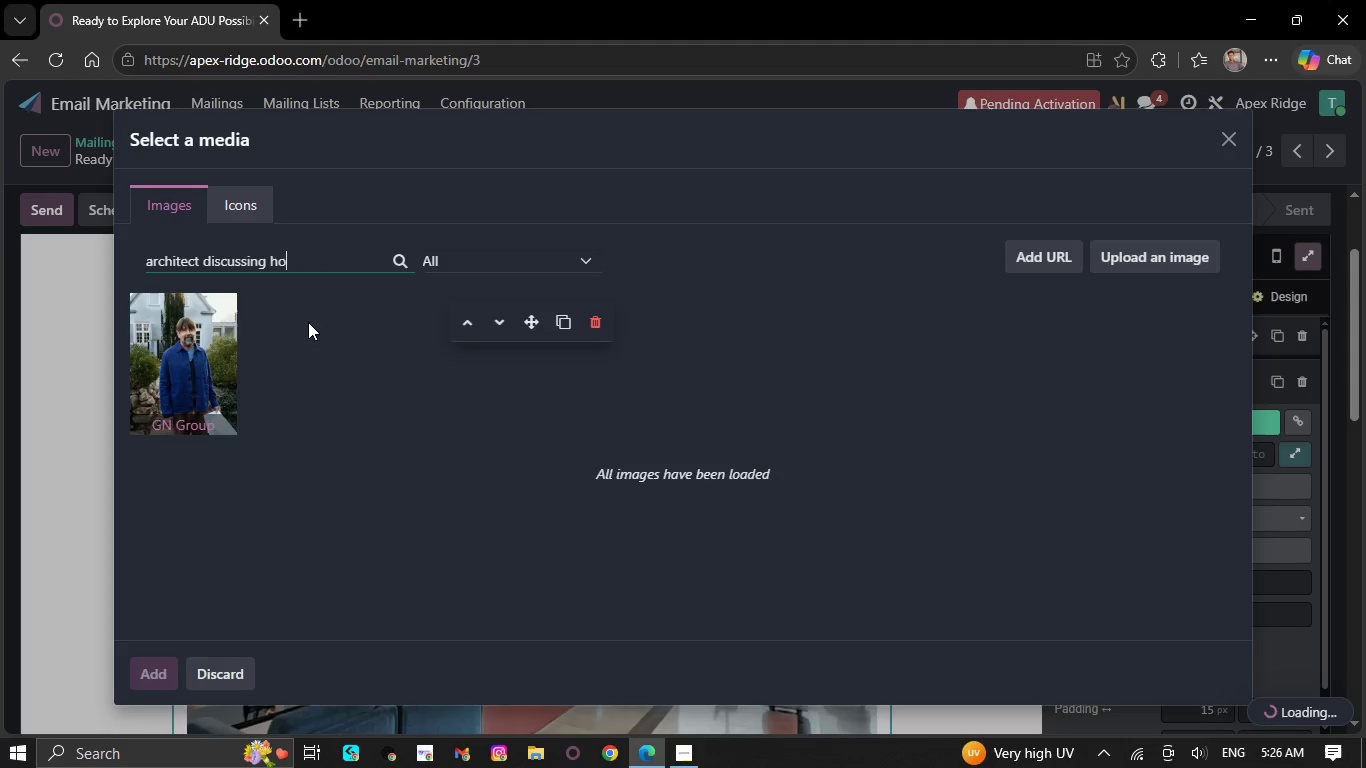 
key(Backspace)
 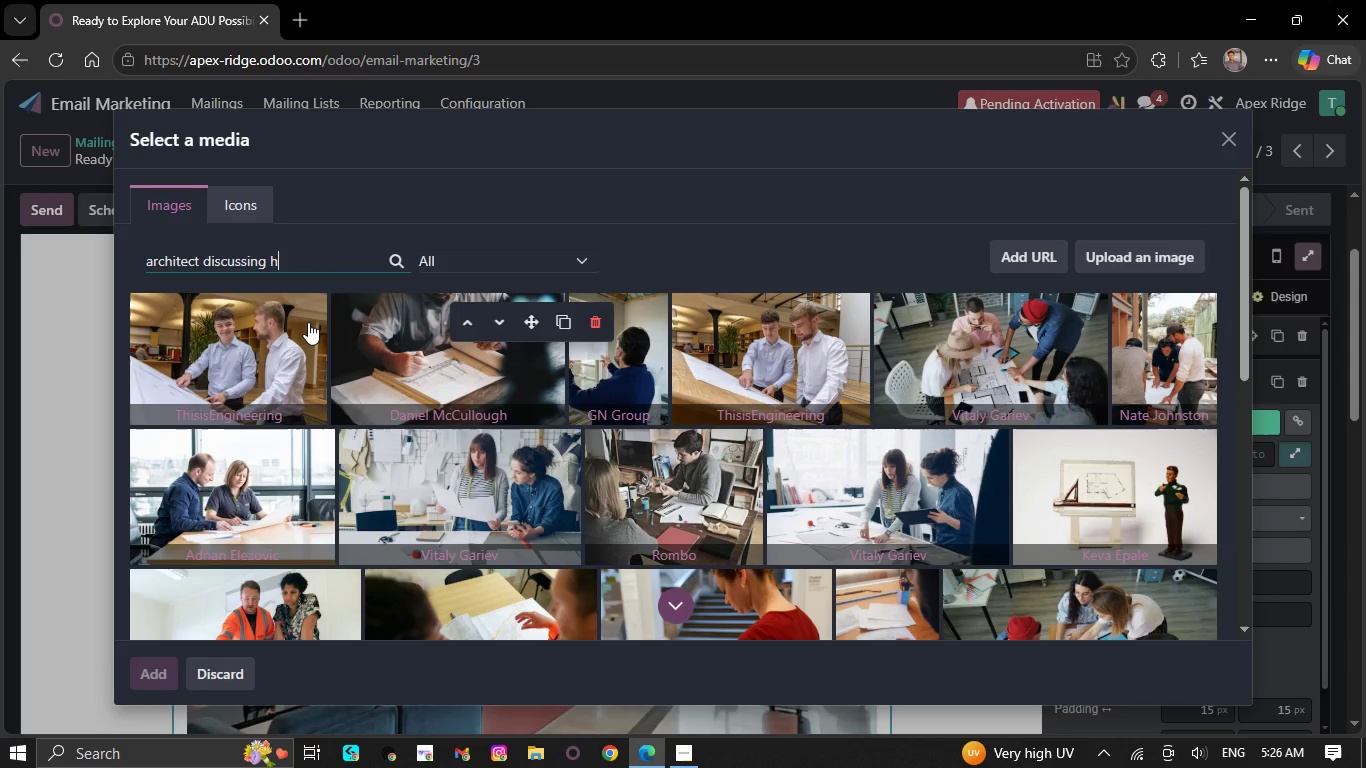 
wait(11.09)
 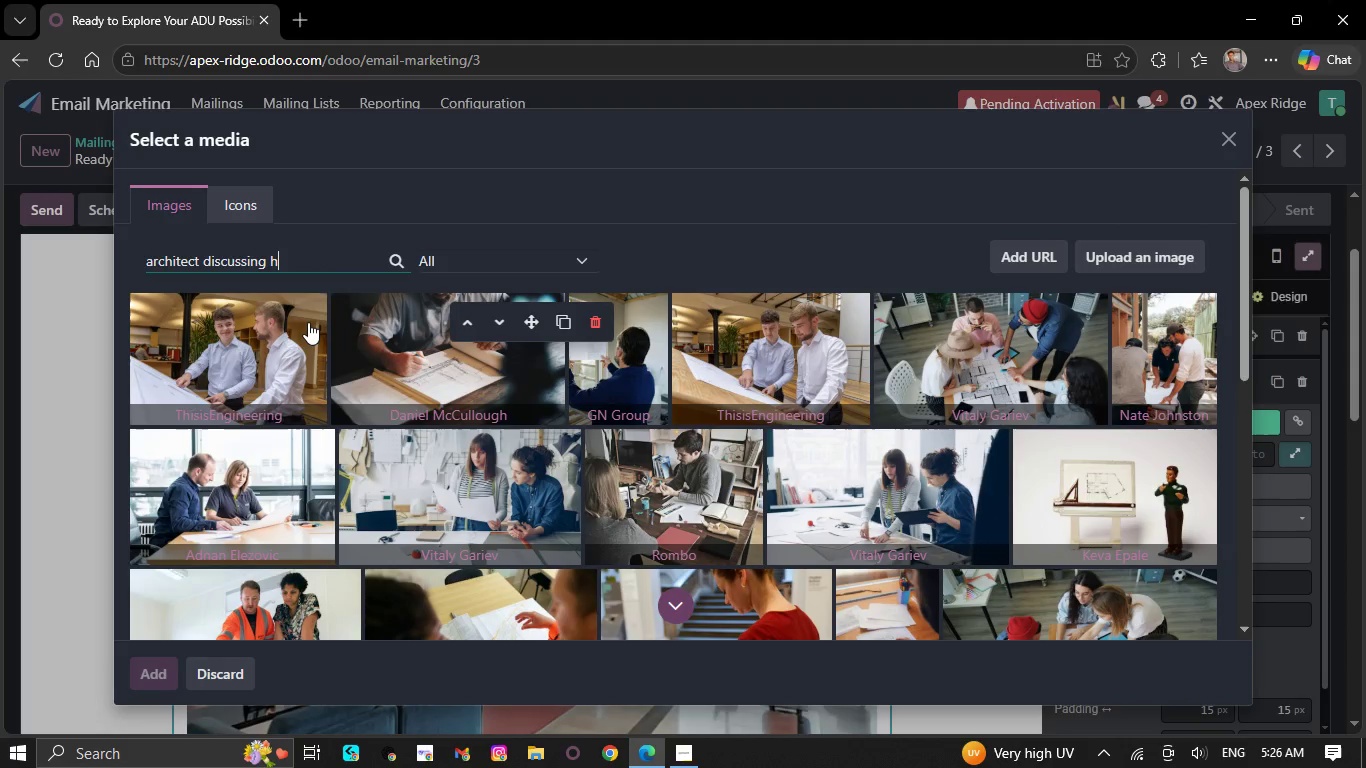 
scroll: coordinate [381, 361], scroll_direction: down, amount: 2.0
 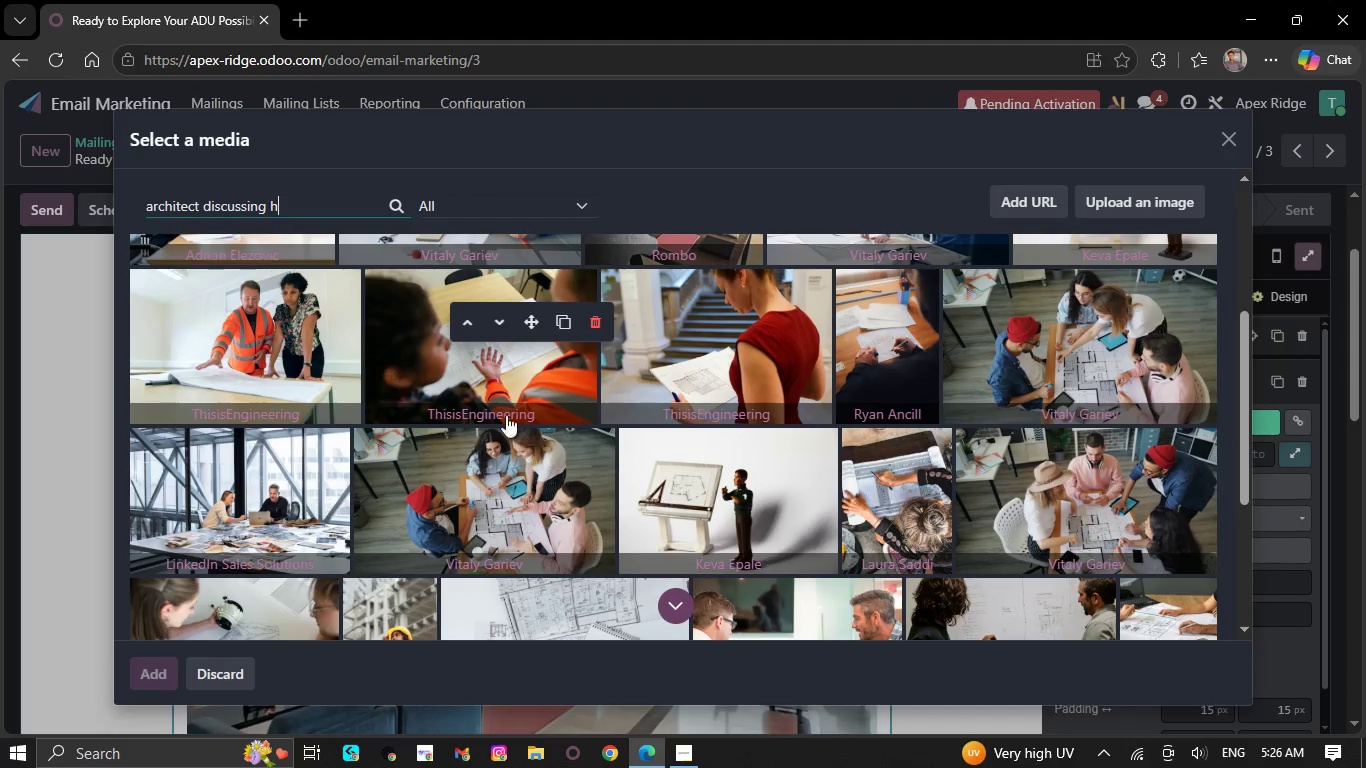 
wait(5.51)
 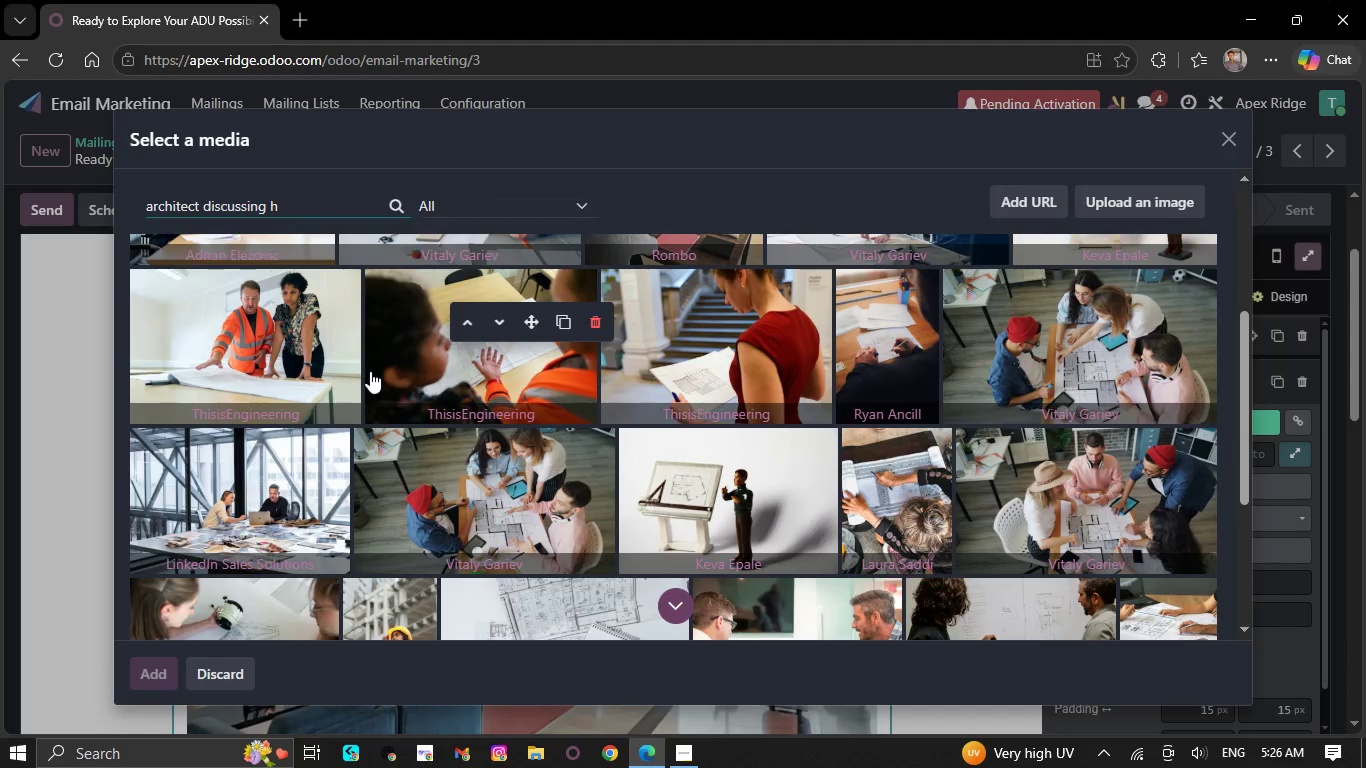 
left_click([1031, 336])
 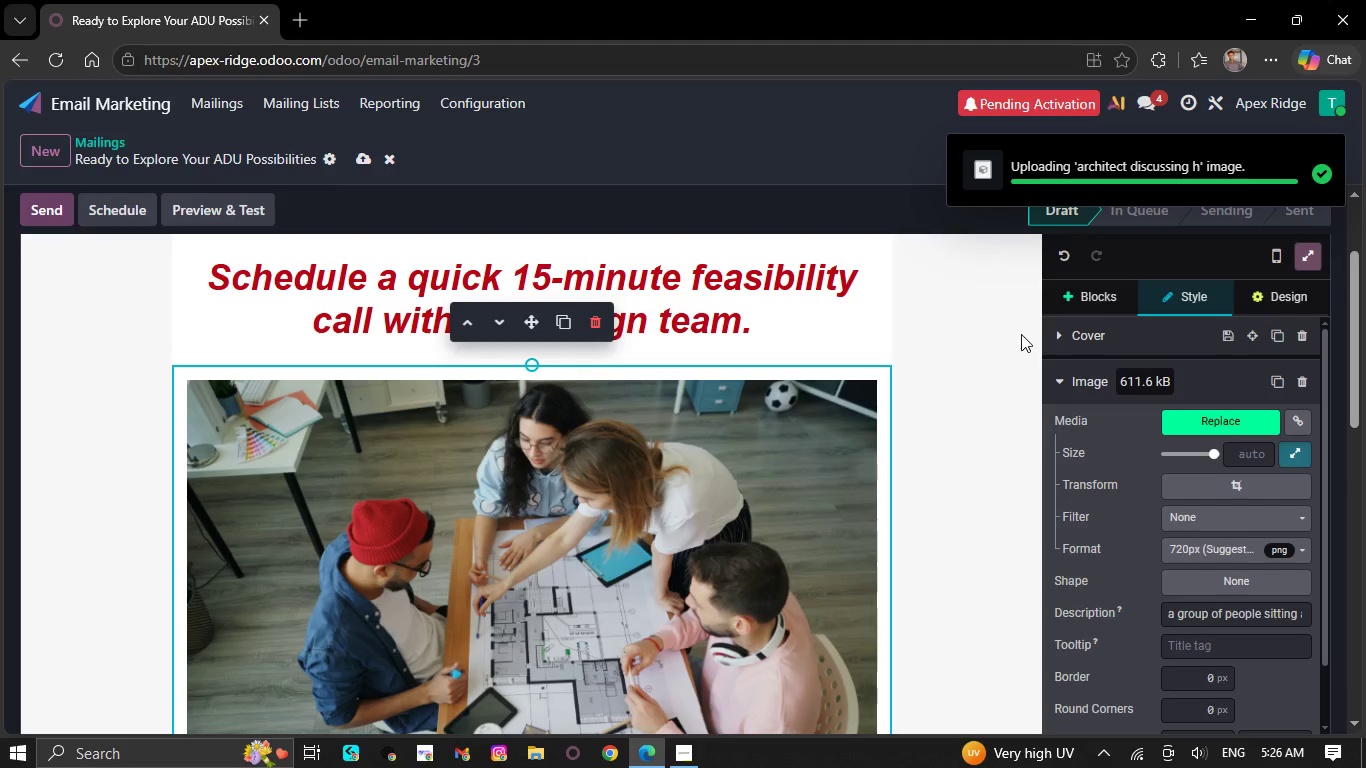 
left_click([1224, 484])
 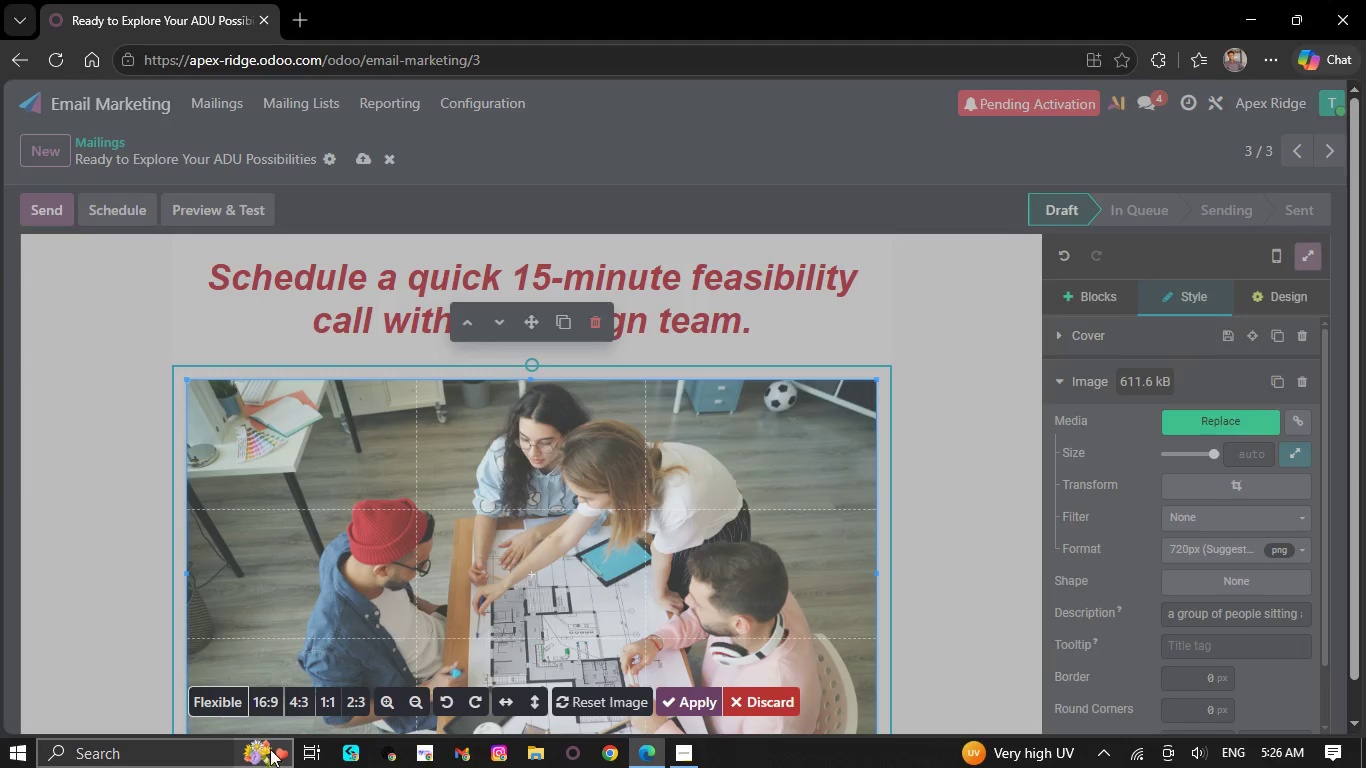 
left_click([269, 699])
 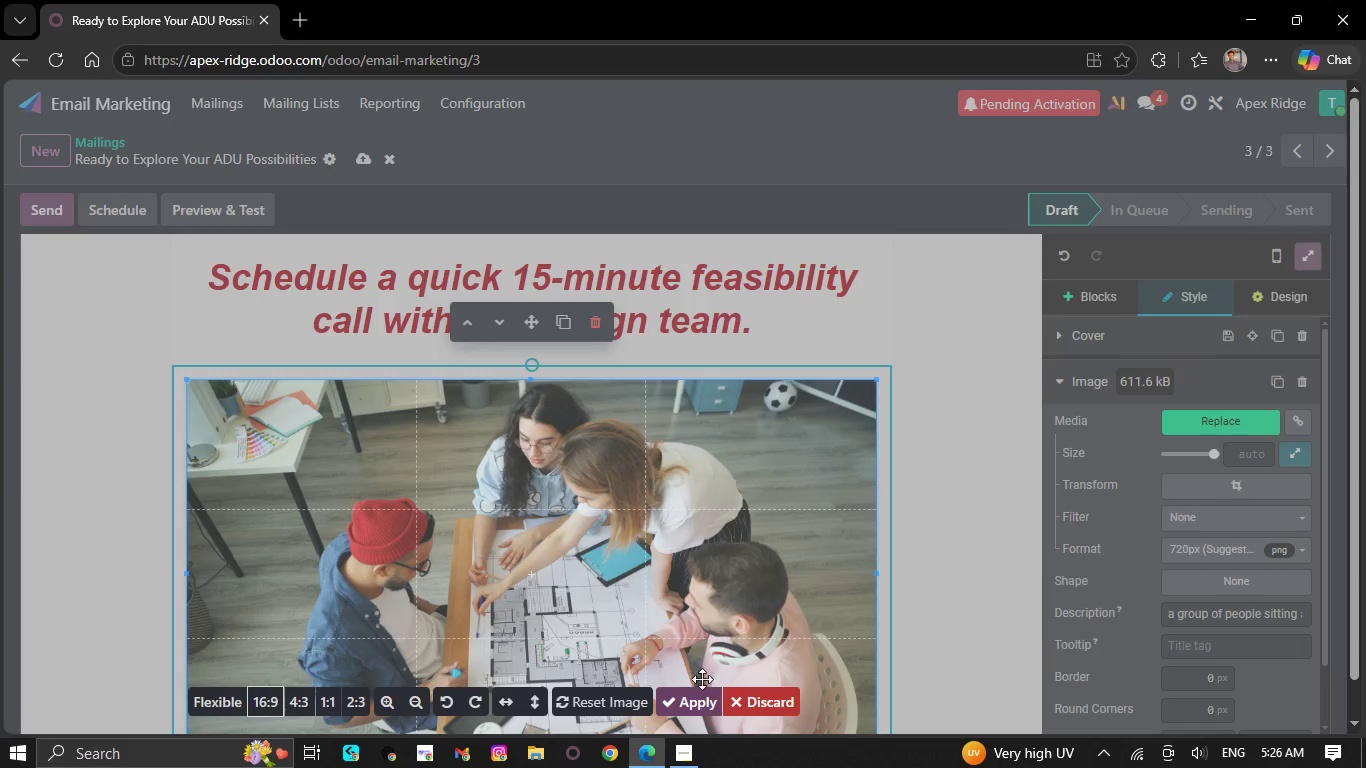 
left_click([707, 694])
 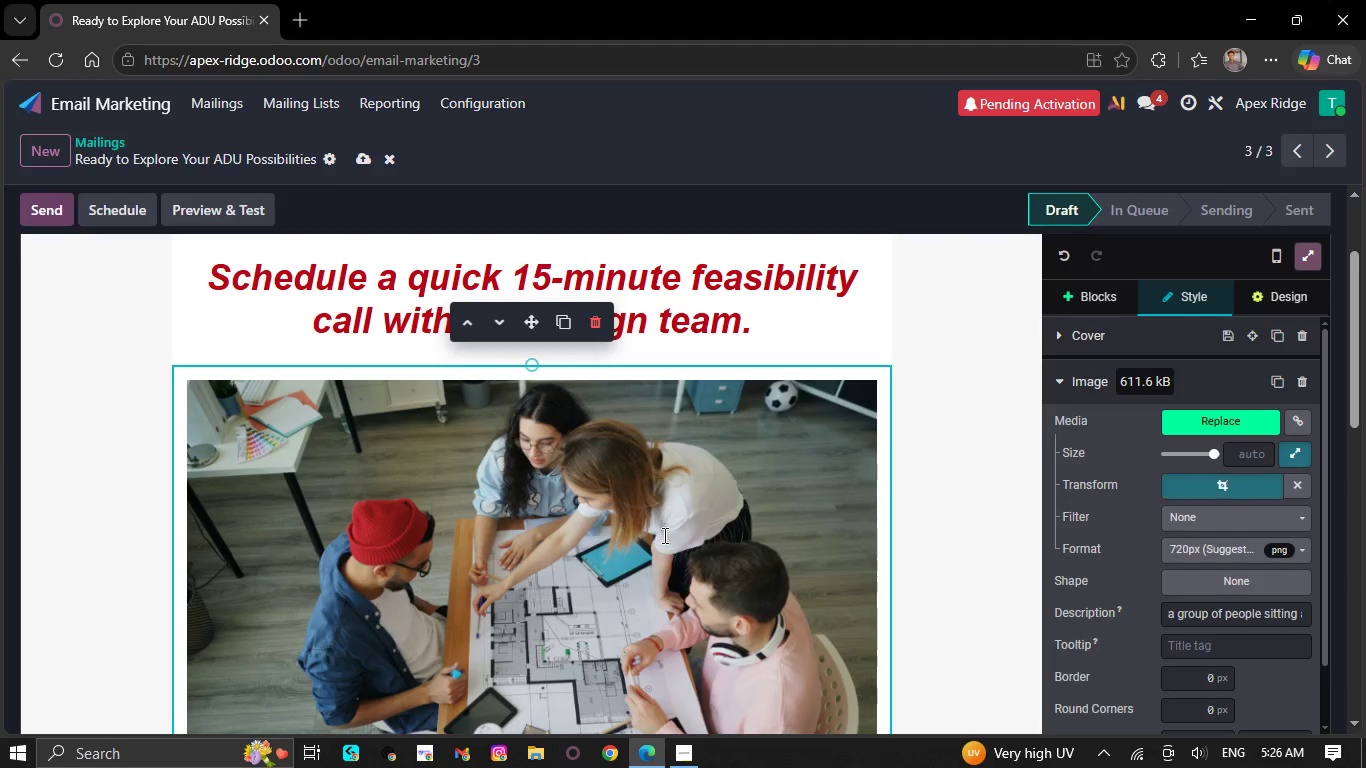 
scroll: coordinate [658, 508], scroll_direction: down, amount: 2.0
 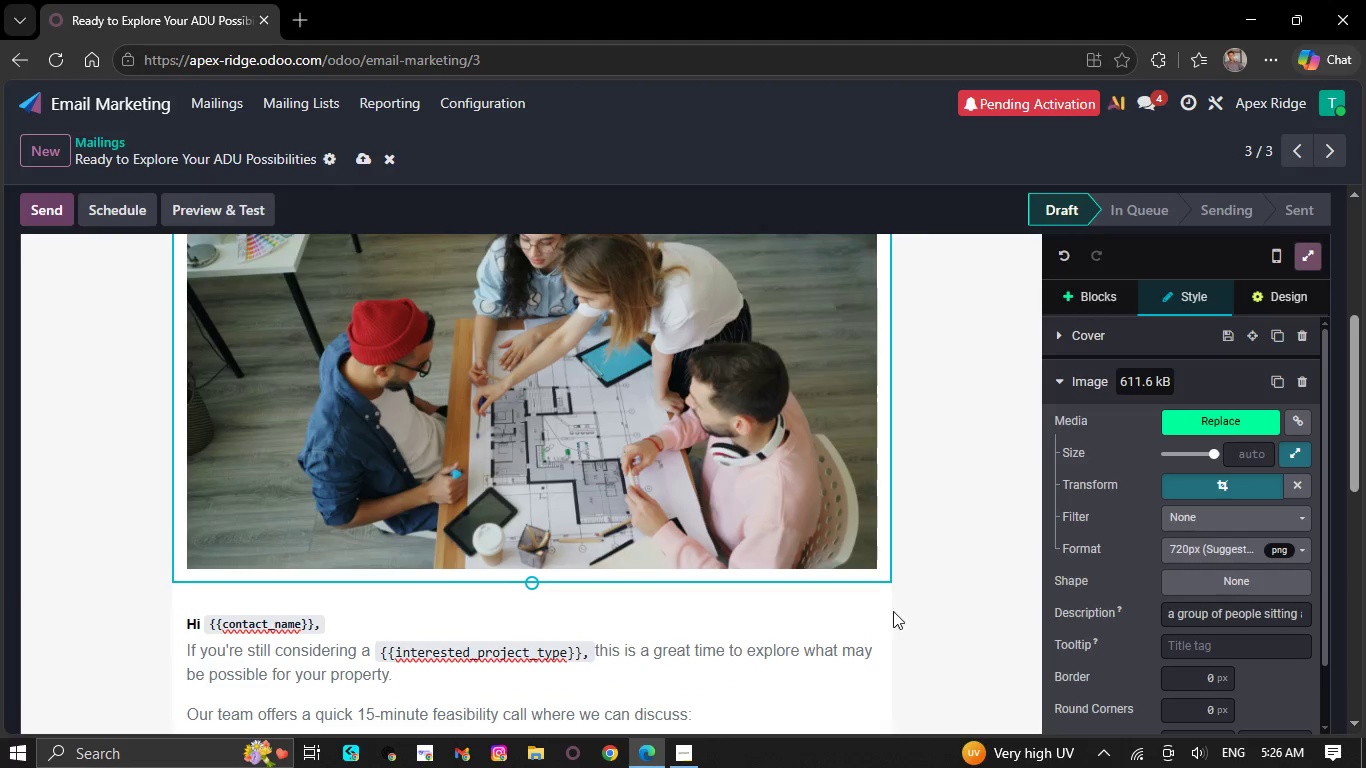 
left_click([932, 446])
 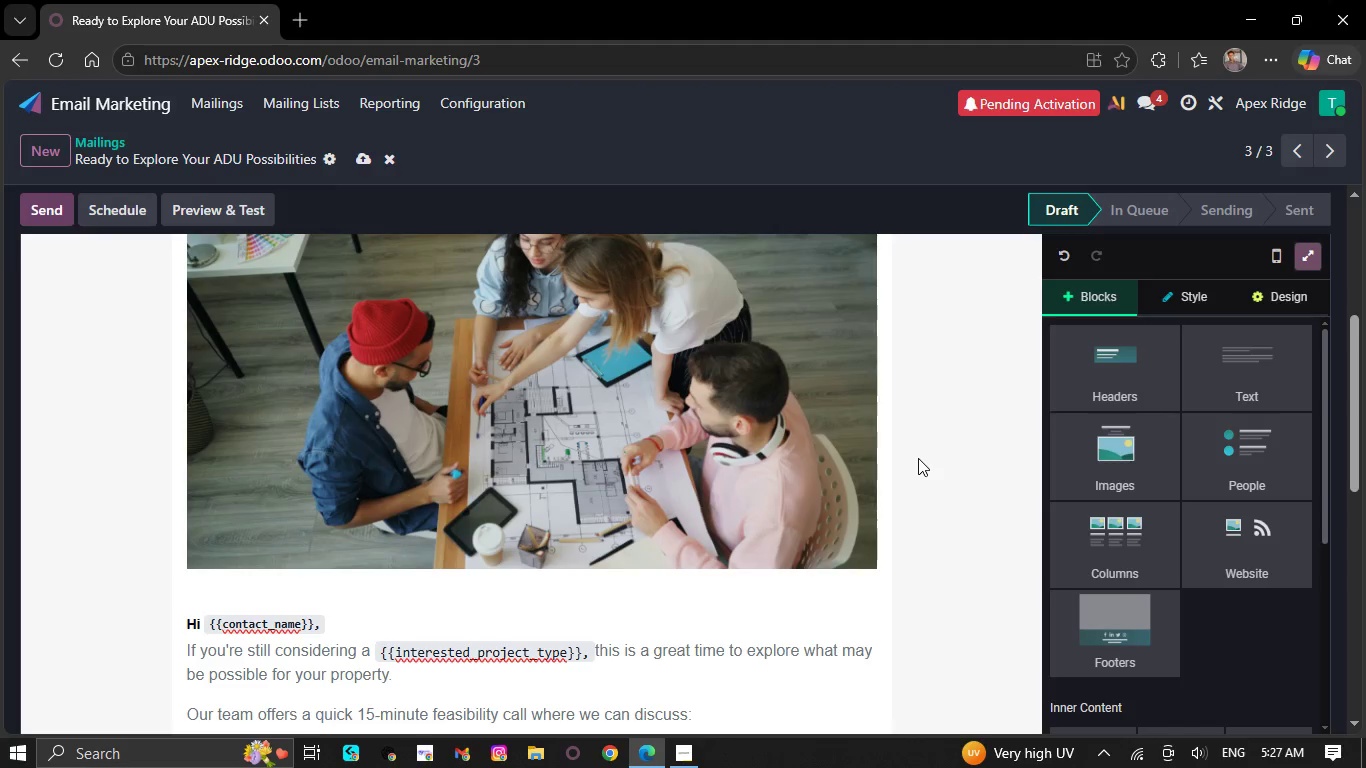 
wait(6.2)
 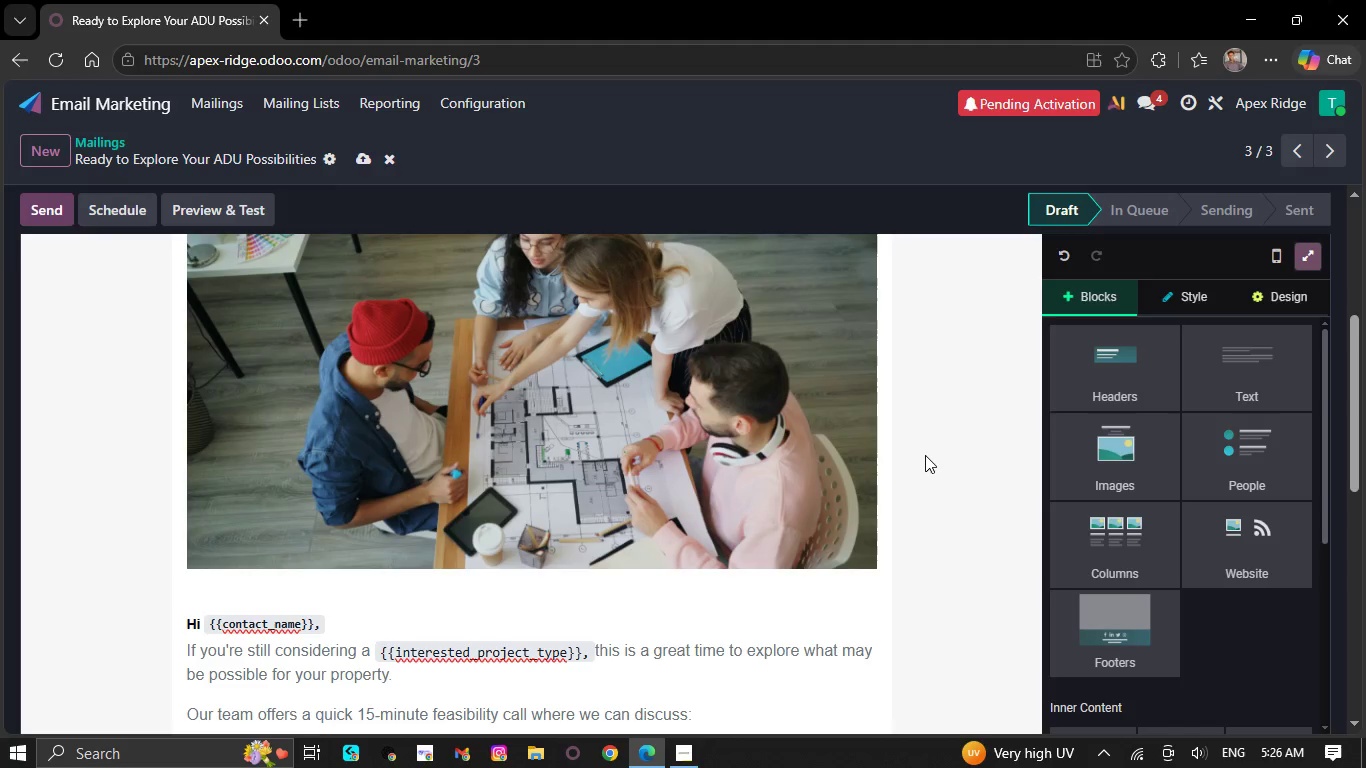 
scroll: coordinate [913, 461], scroll_direction: down, amount: 5.0
 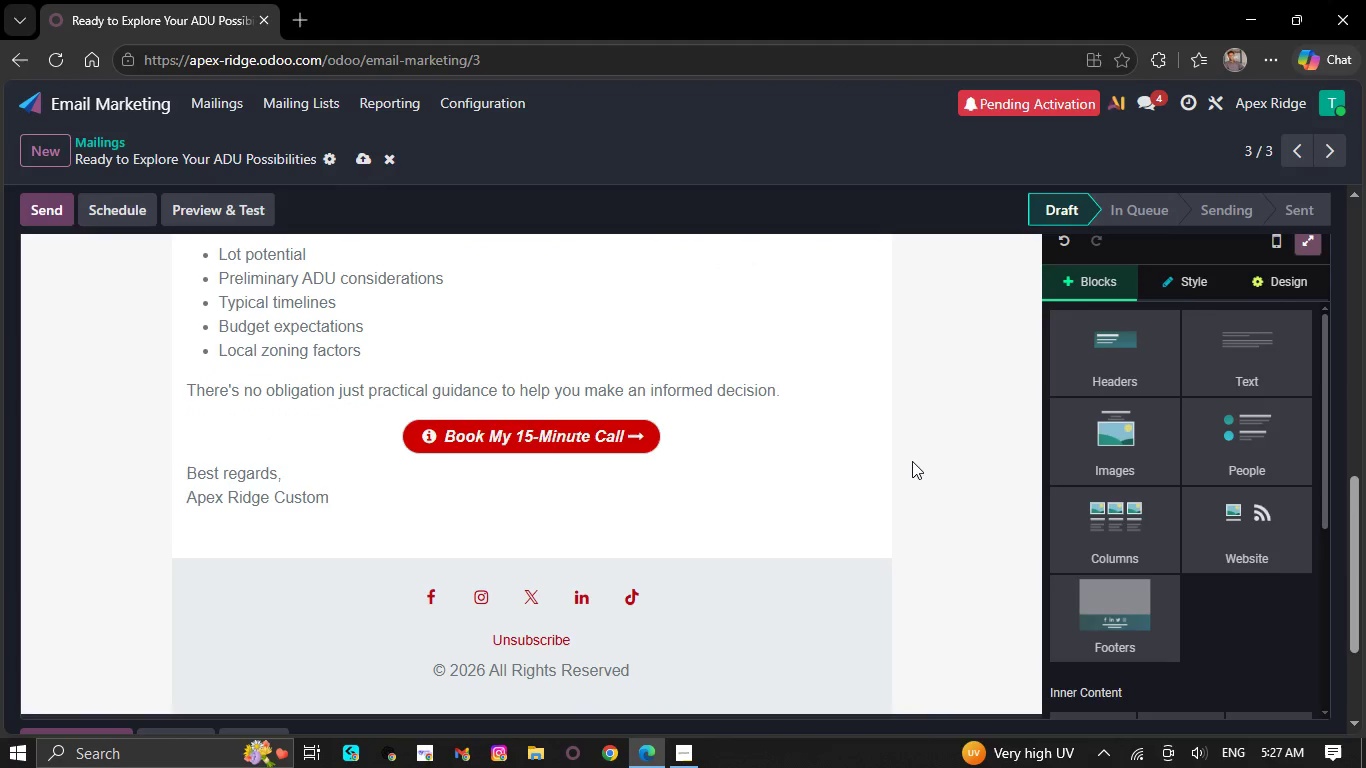 
scroll: coordinate [908, 462], scroll_direction: up, amount: 5.0
 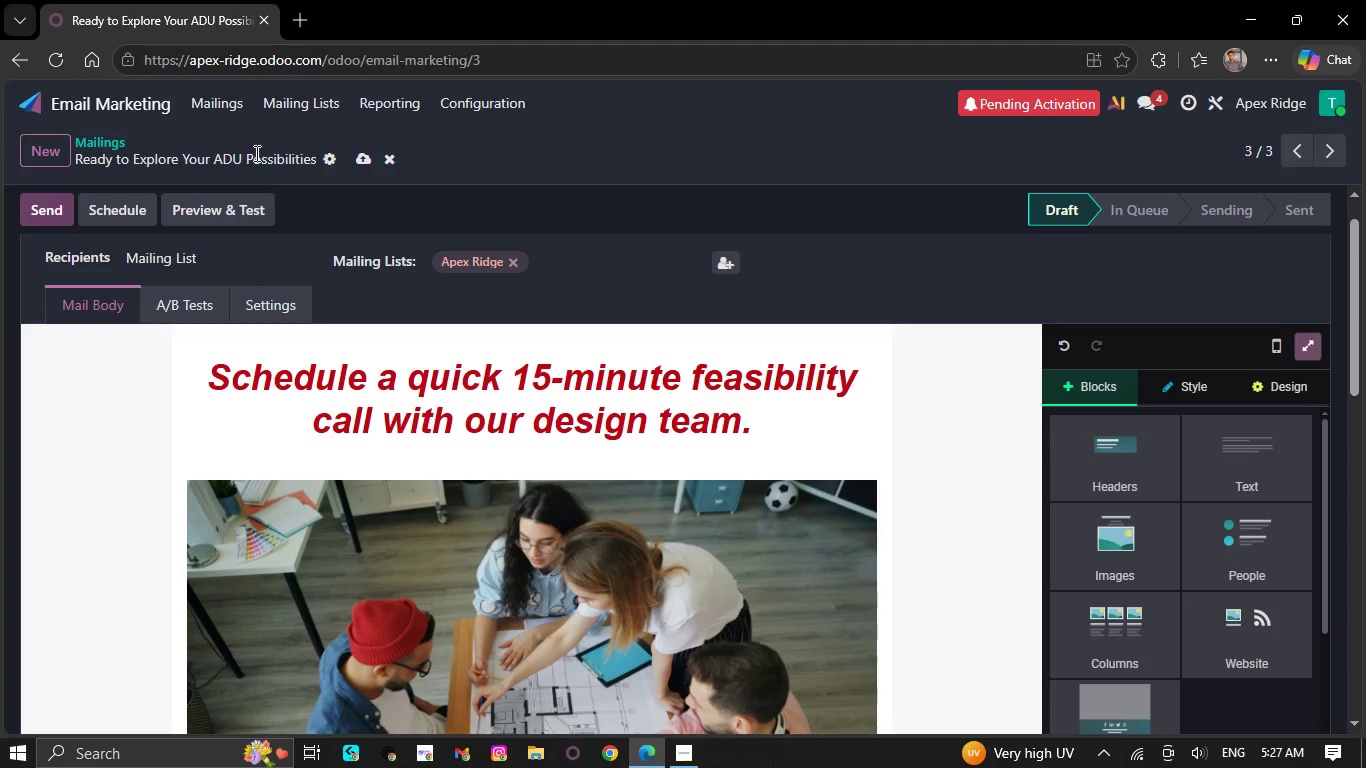 
left_click([362, 158])
 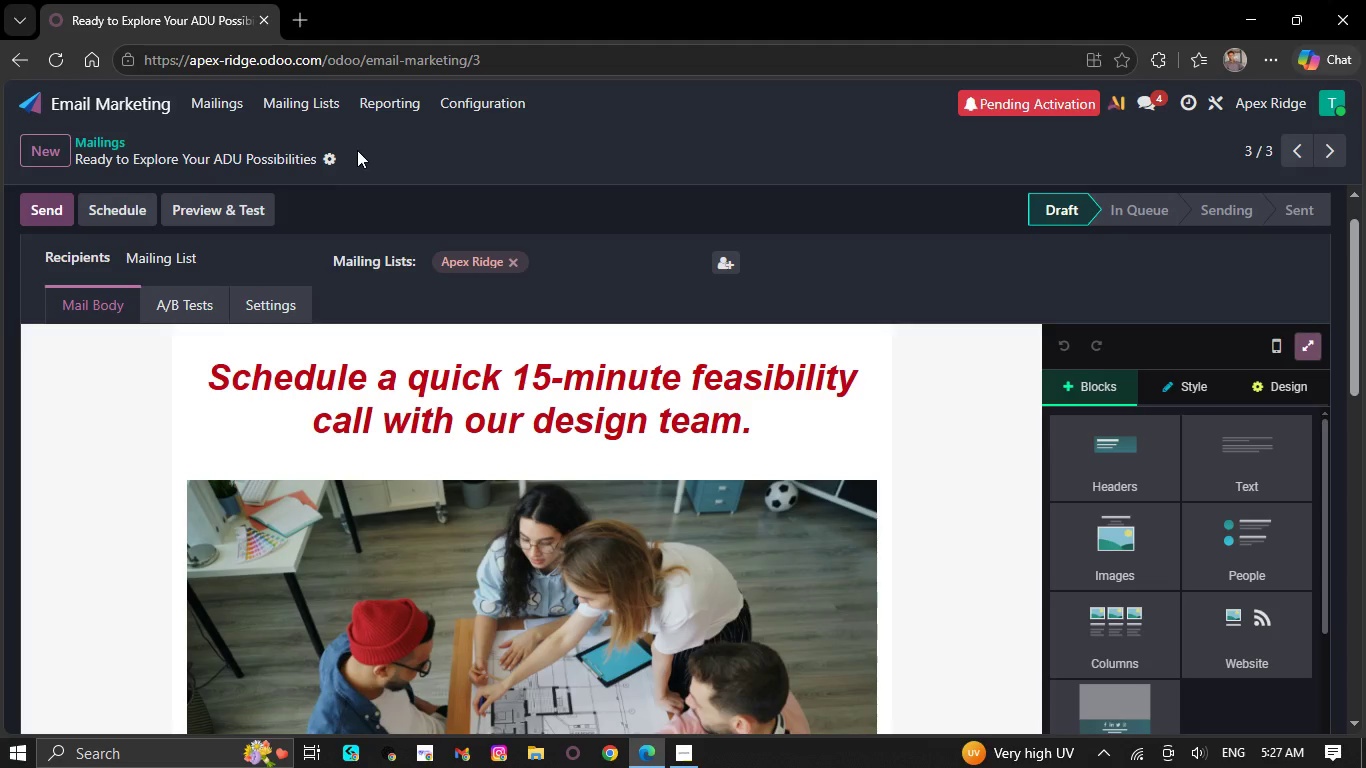 
wait(30.69)
 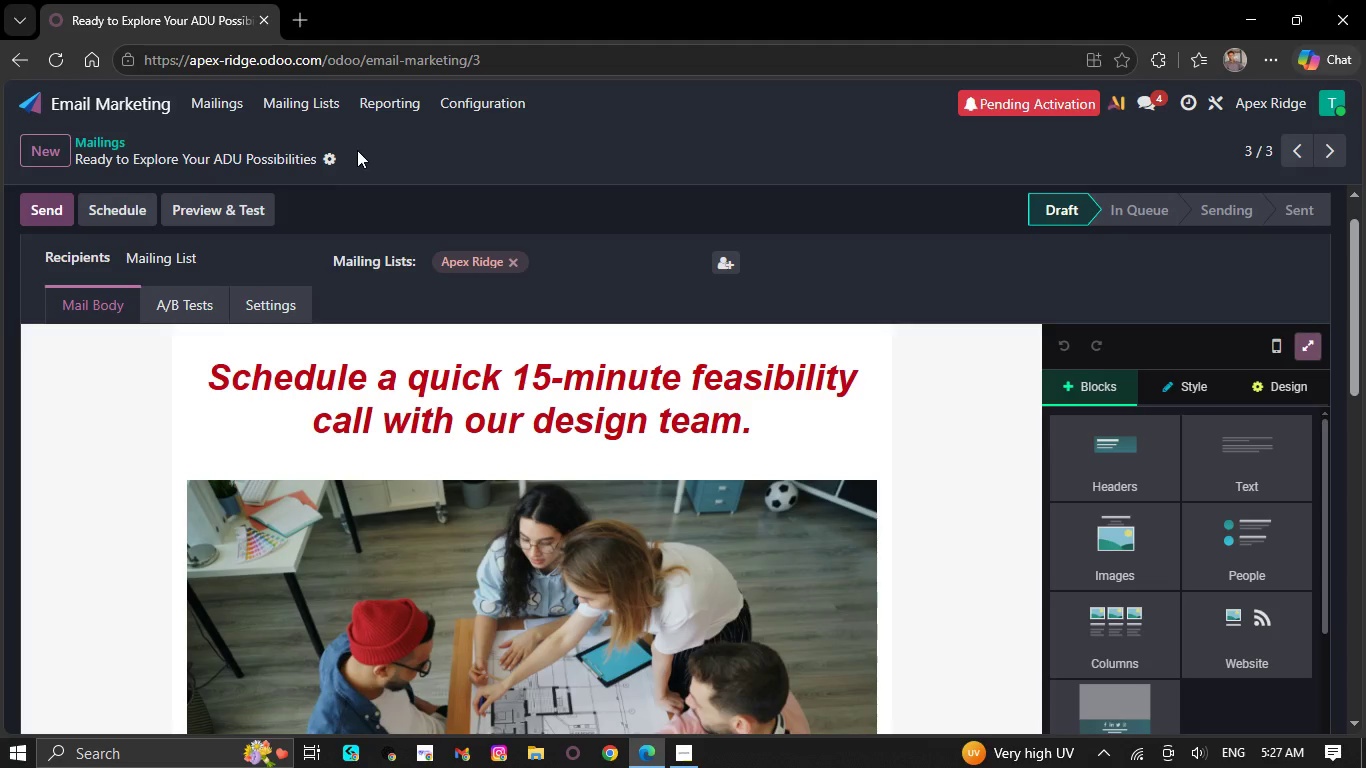 
left_click([687, 760])